 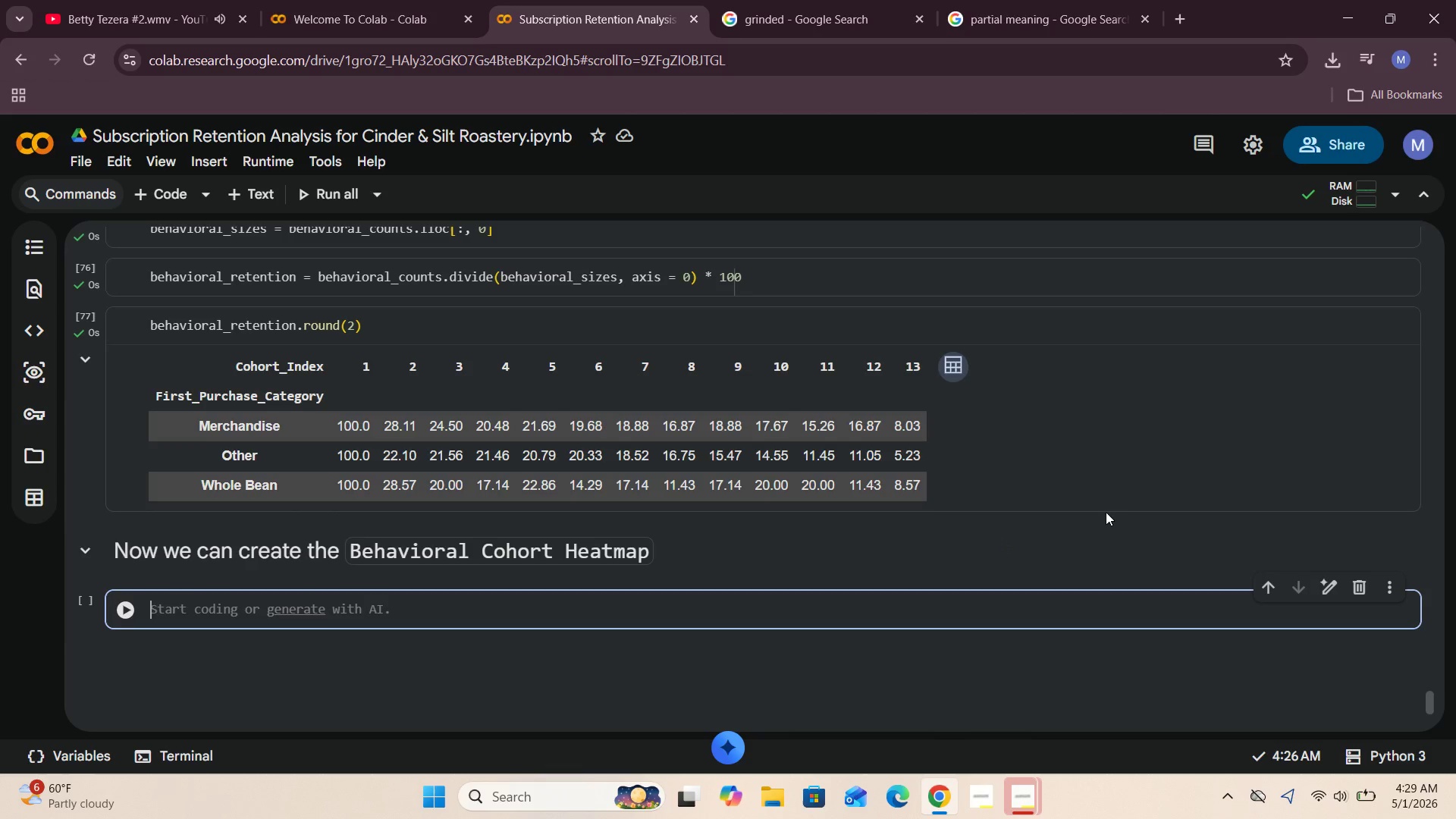 
type(sns.heatmap)
 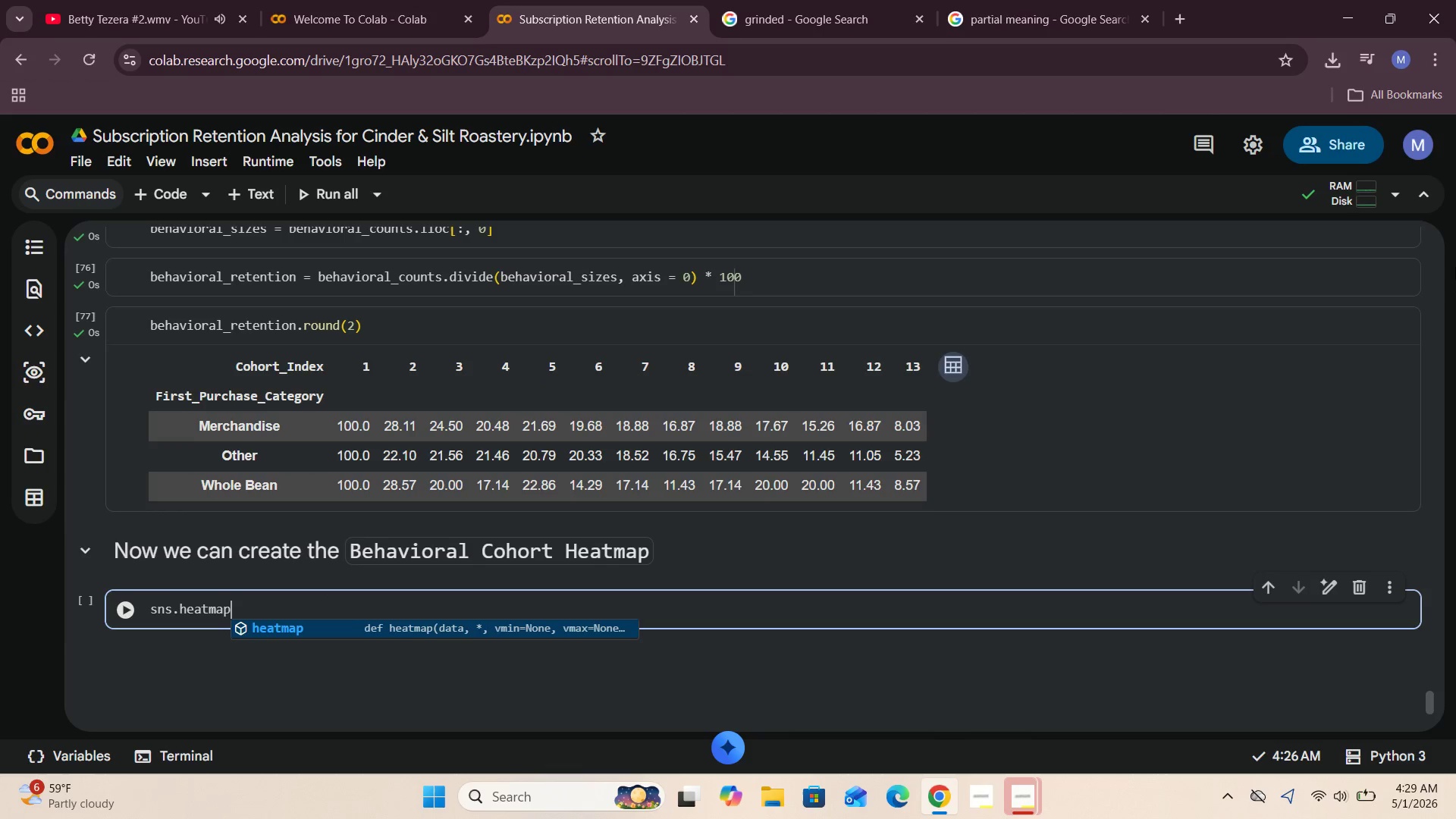 
key(Shift+9)
 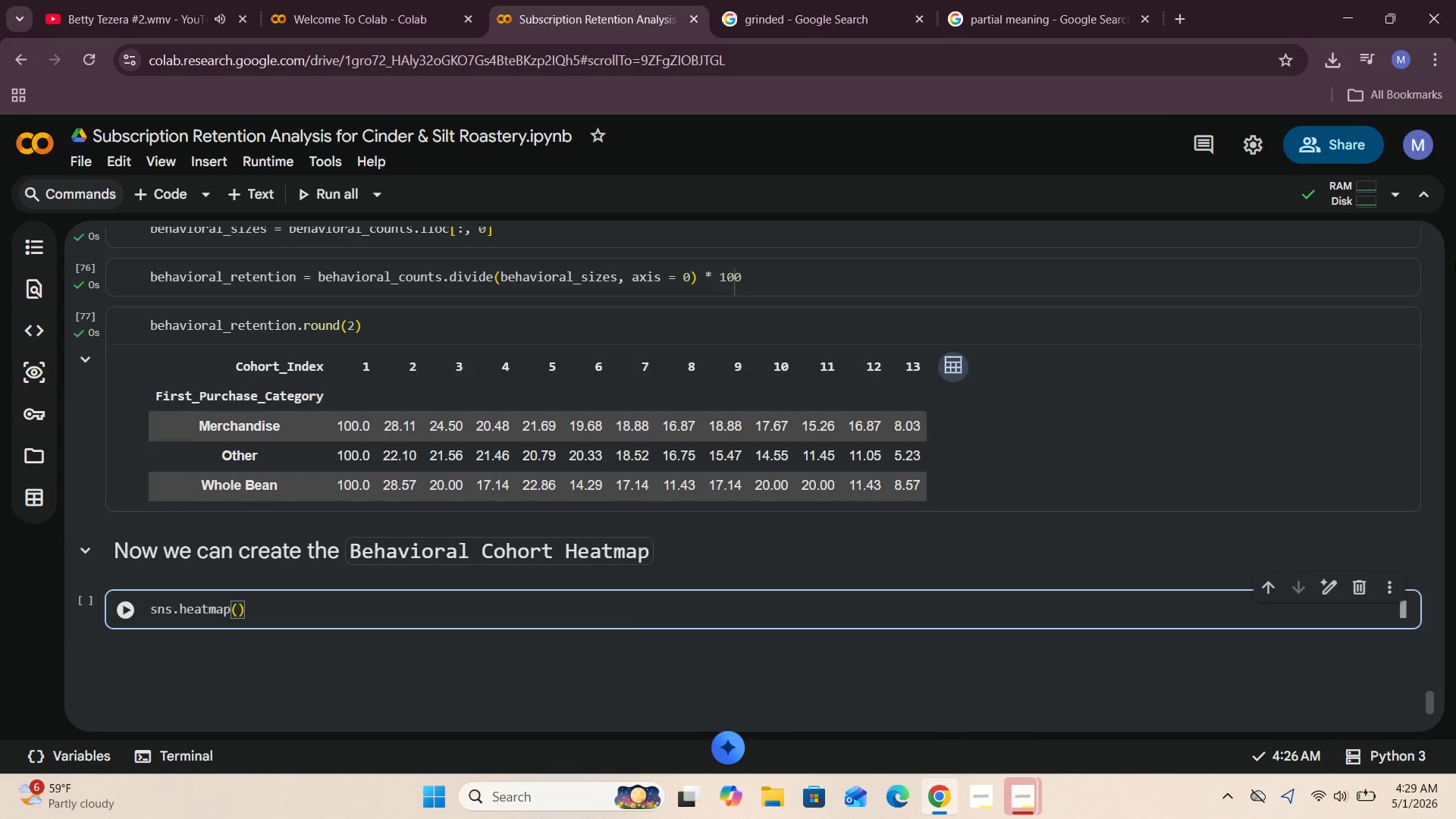 
key(Enter)
 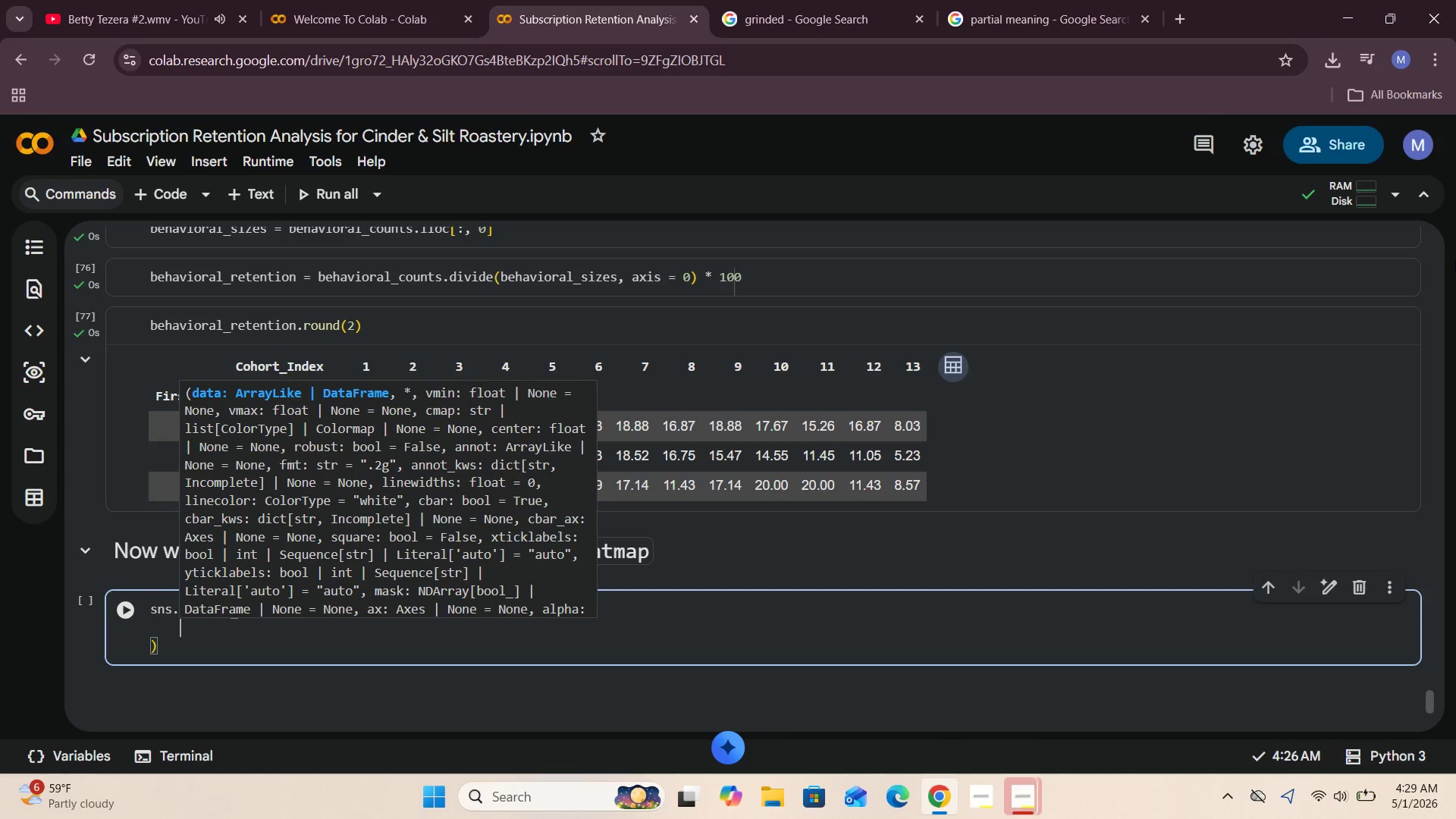 
type(beah)
key(Backspace)
key(Backspace)
type(havioral_retentin,)
 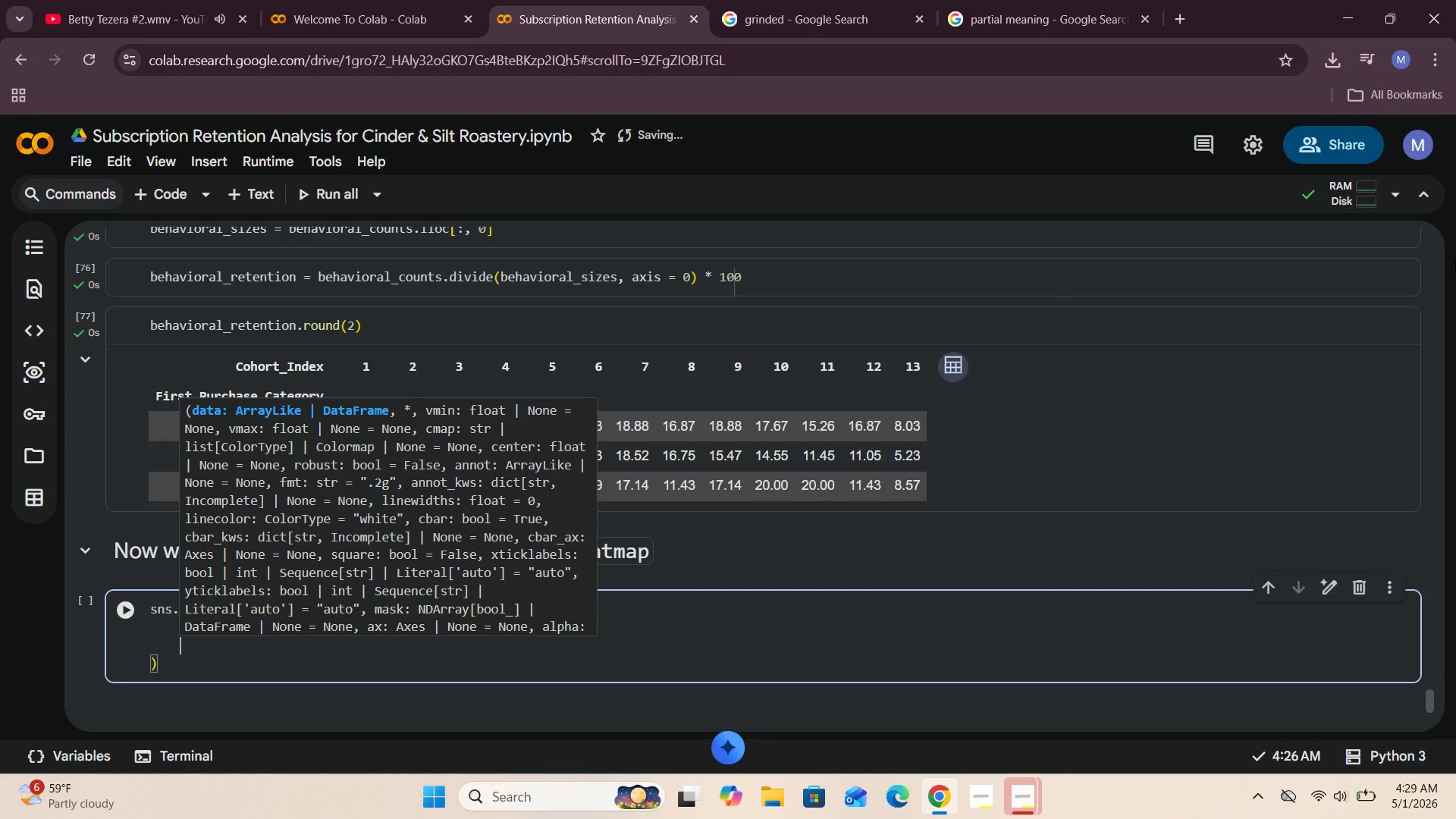 
key(Enter)
 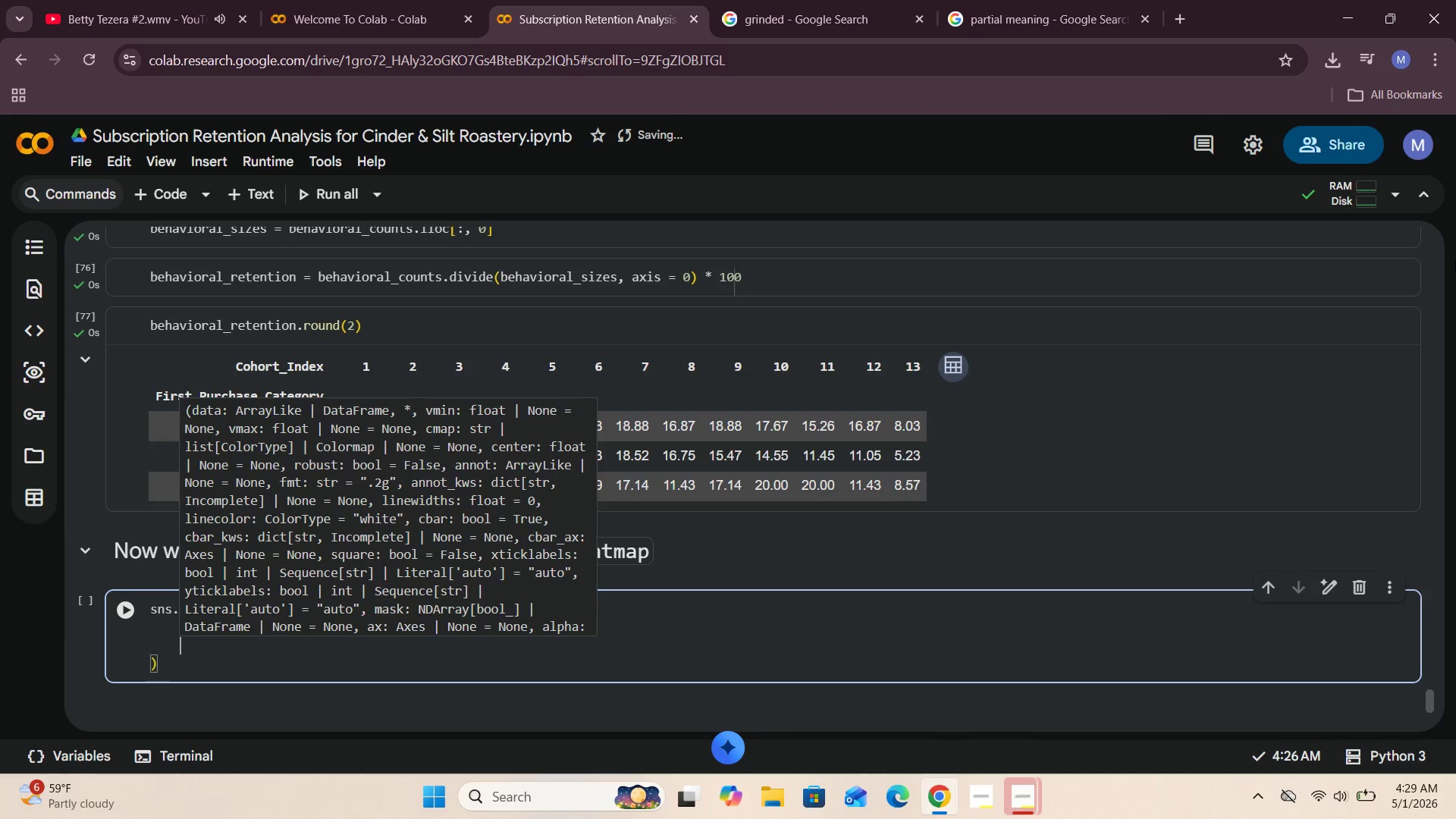 
type(annot = True,)
 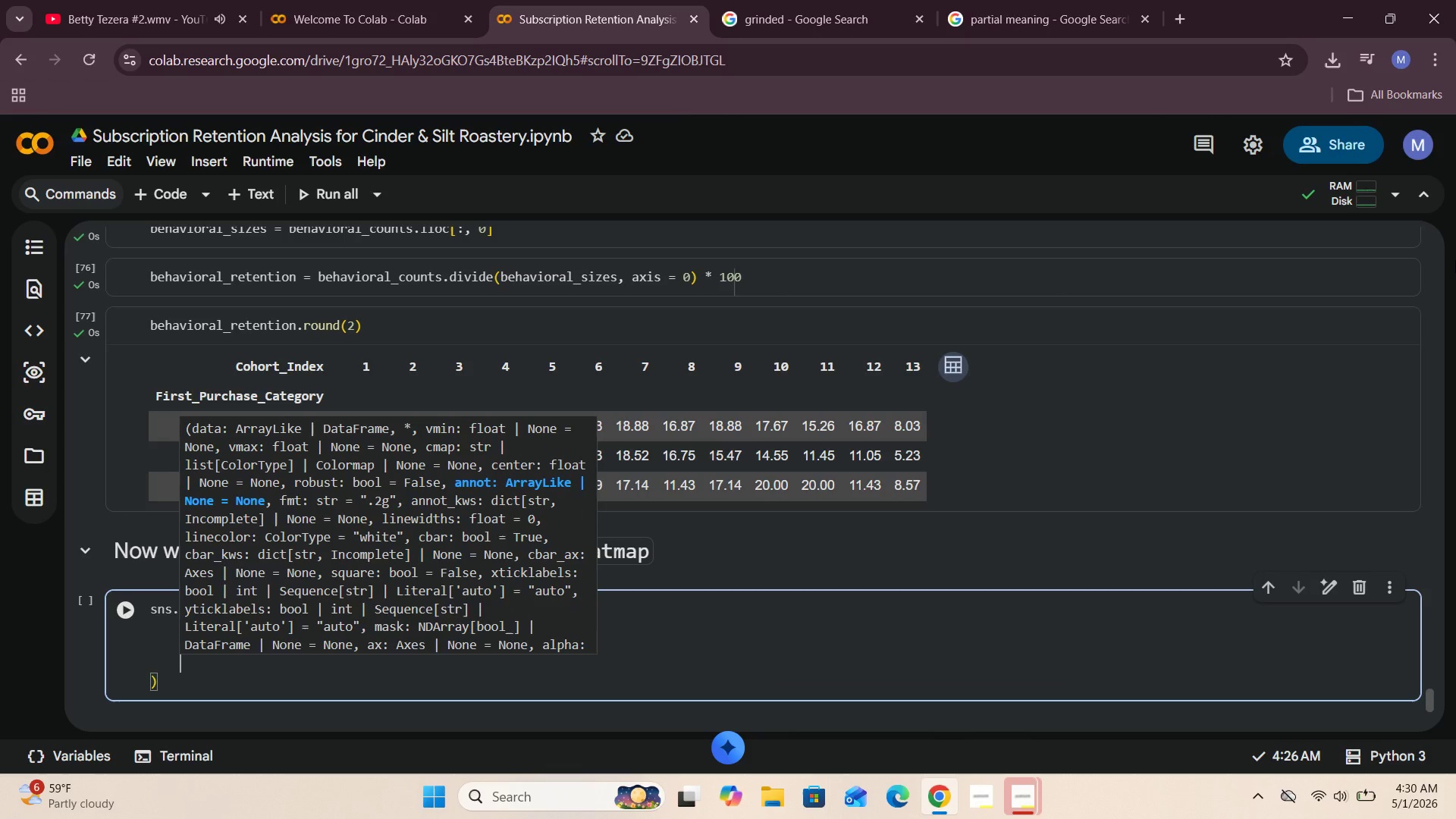 
key(Enter)
 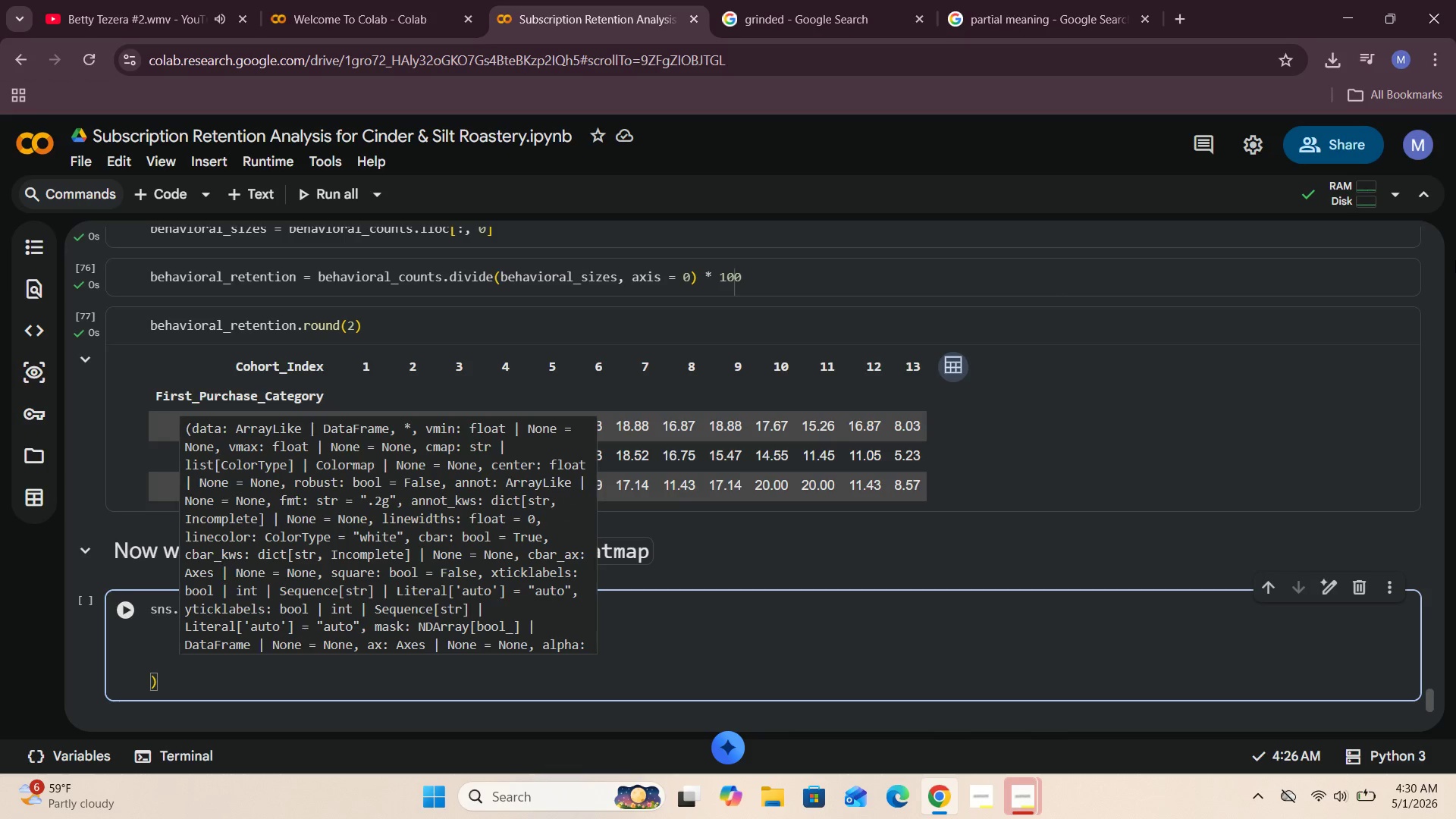 
type(a)
key(Backspace)
type(sm)
key(Backspace)
key(Backspace)
type(fmt=".1f)
 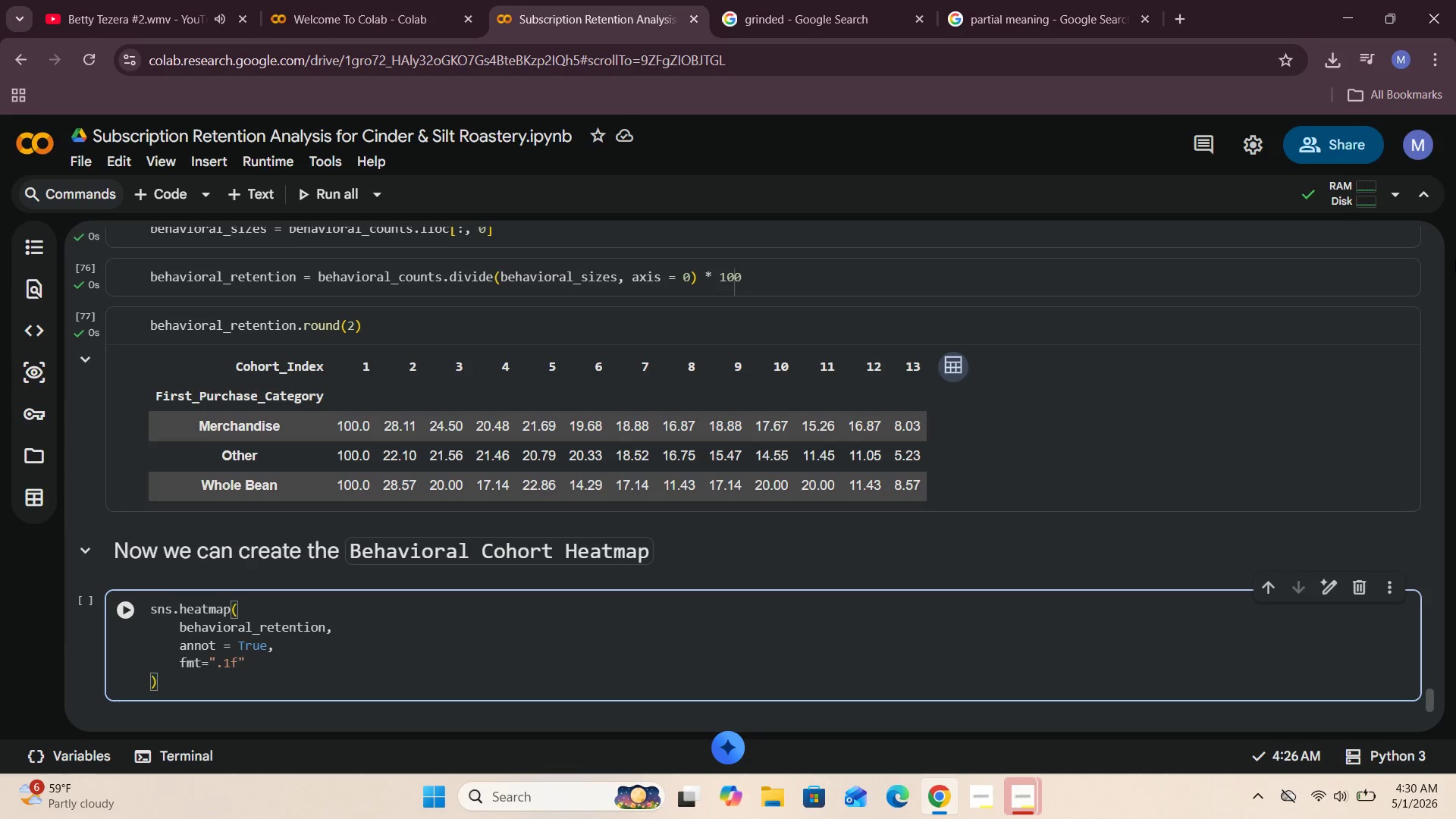 
key(ArrowRight)
 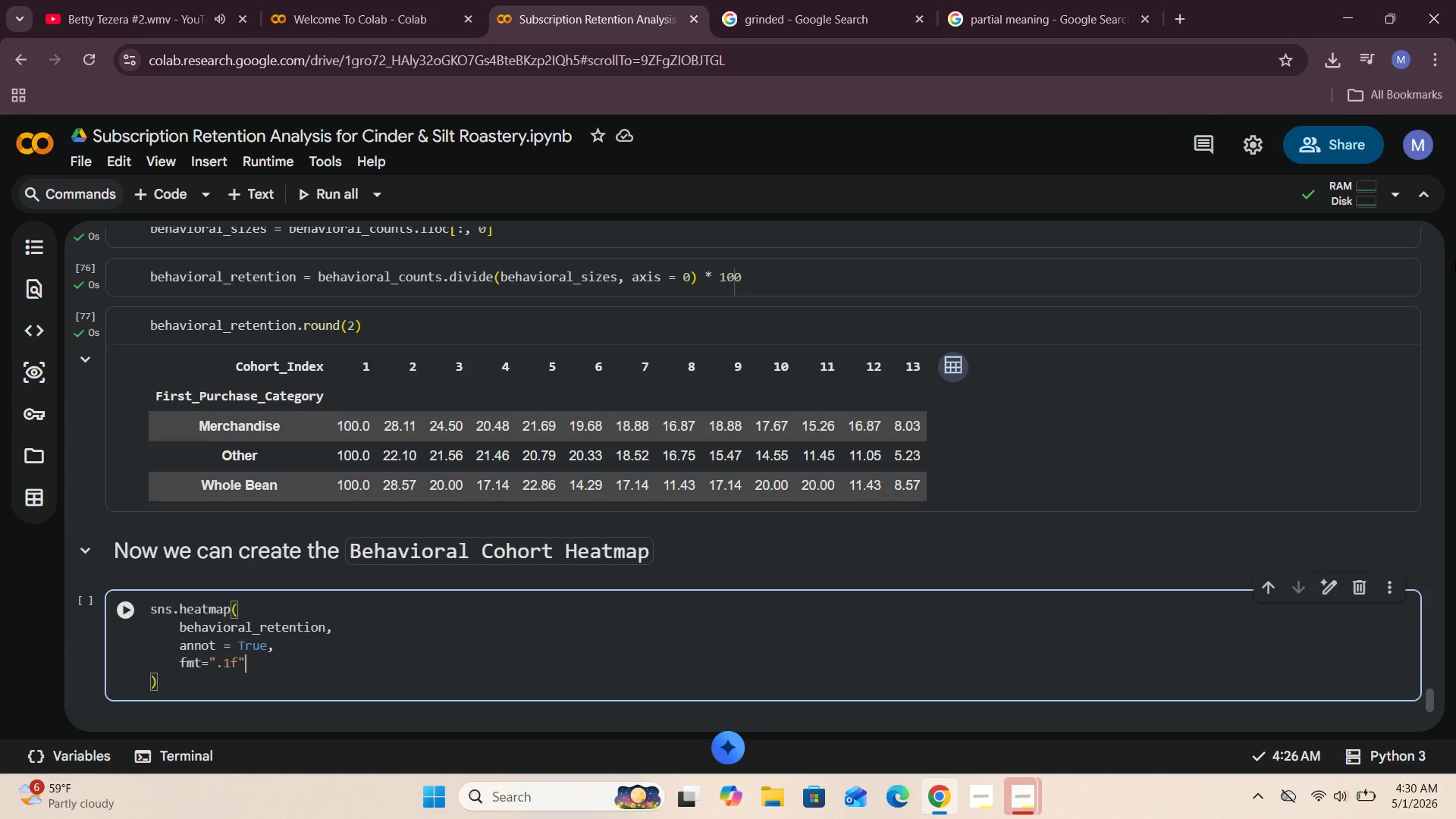 
key(Comma)
 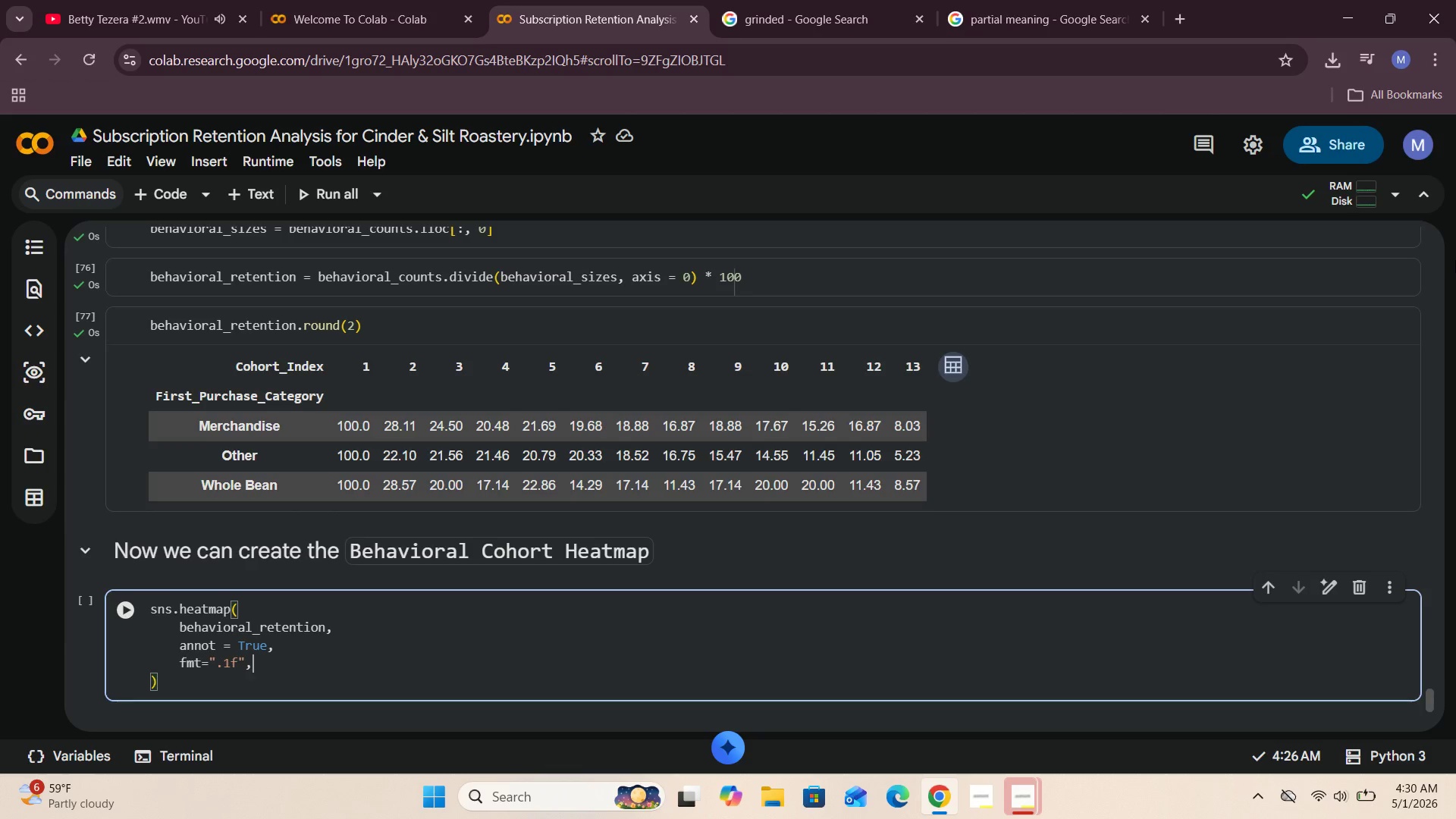 
key(Enter)
 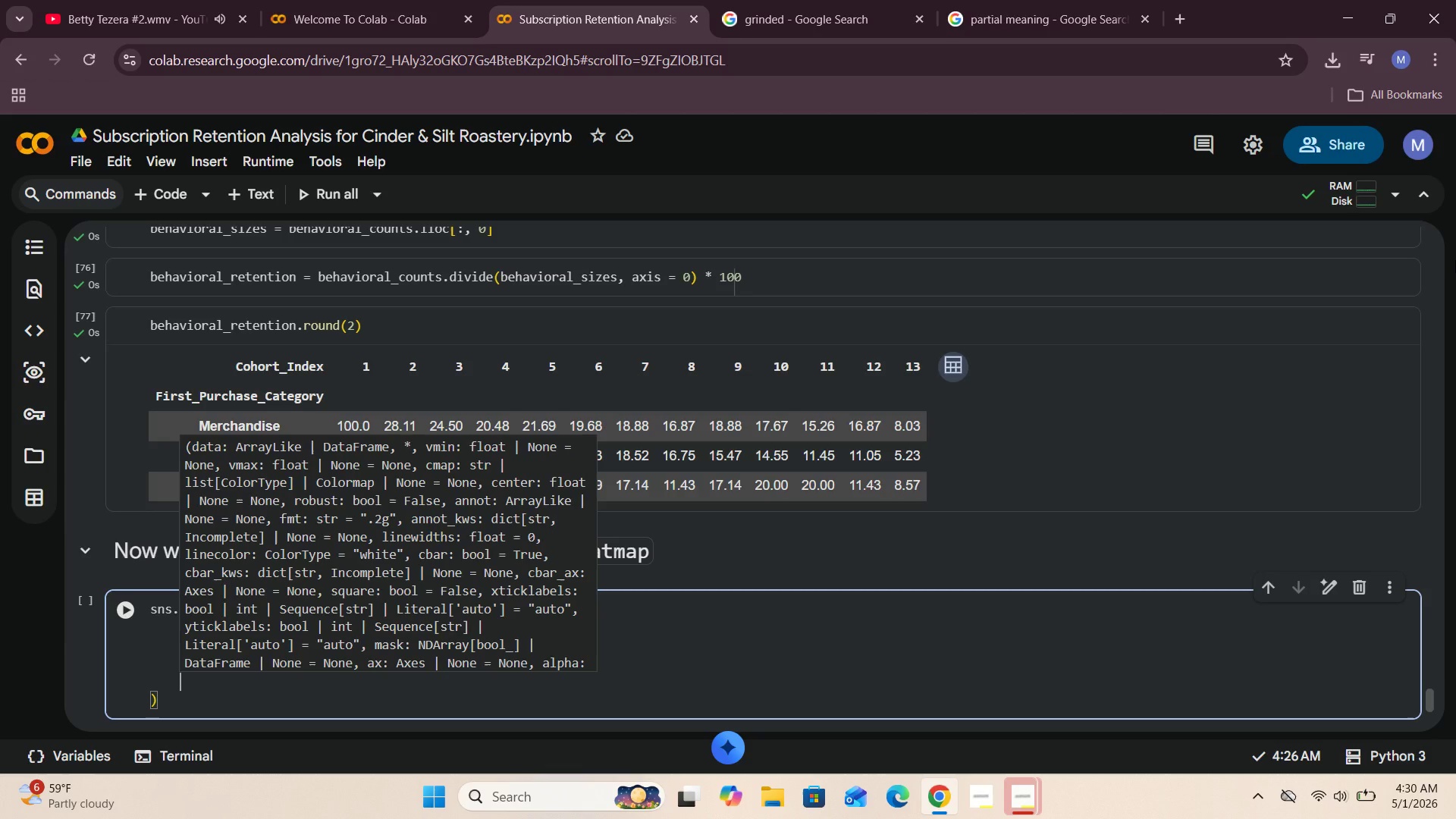 
type(cmap = )
key(Backspace)
key(Backspace)
key(Backspace)
type( = ")
 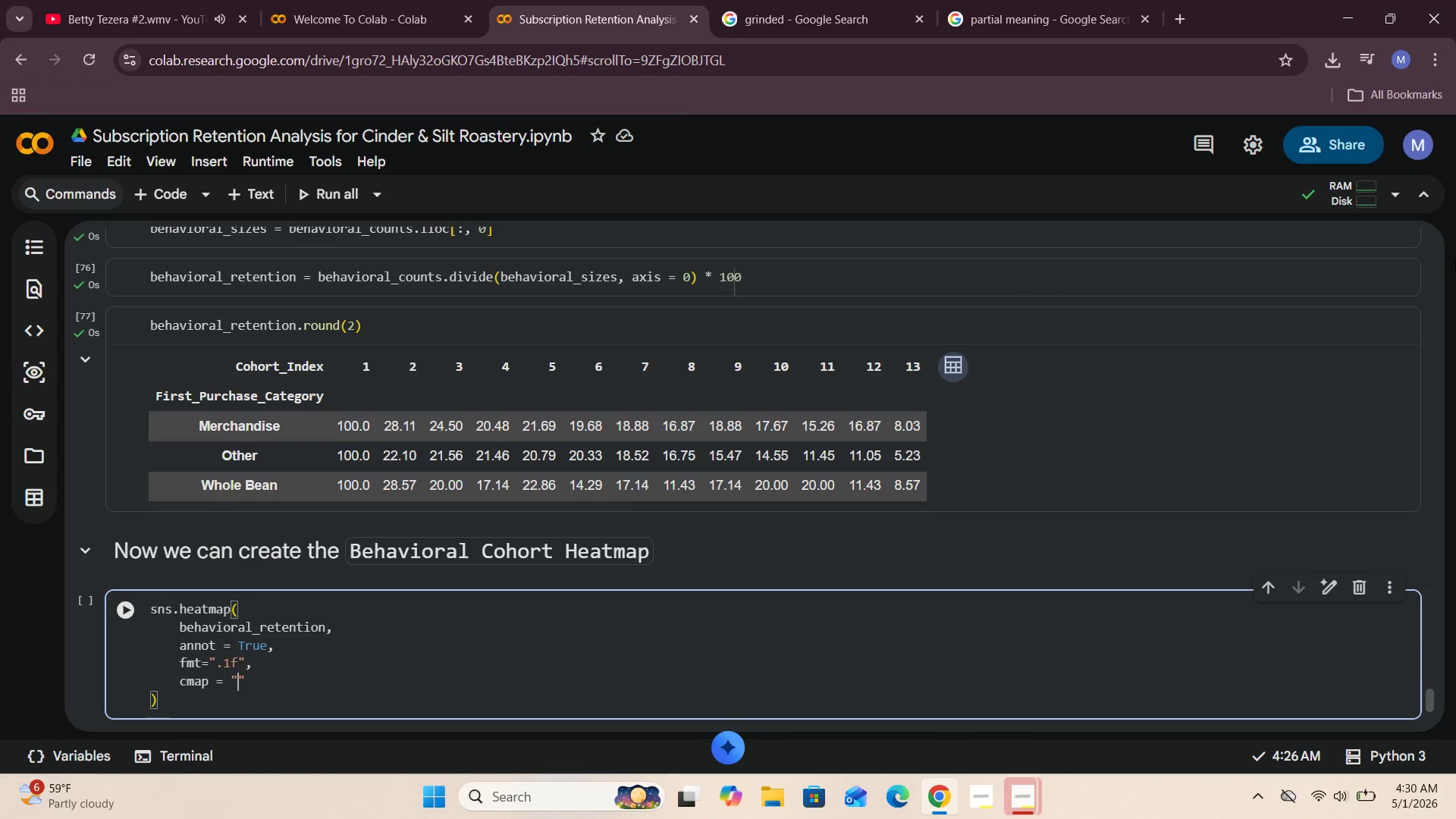 
left_click([1184, 17])
 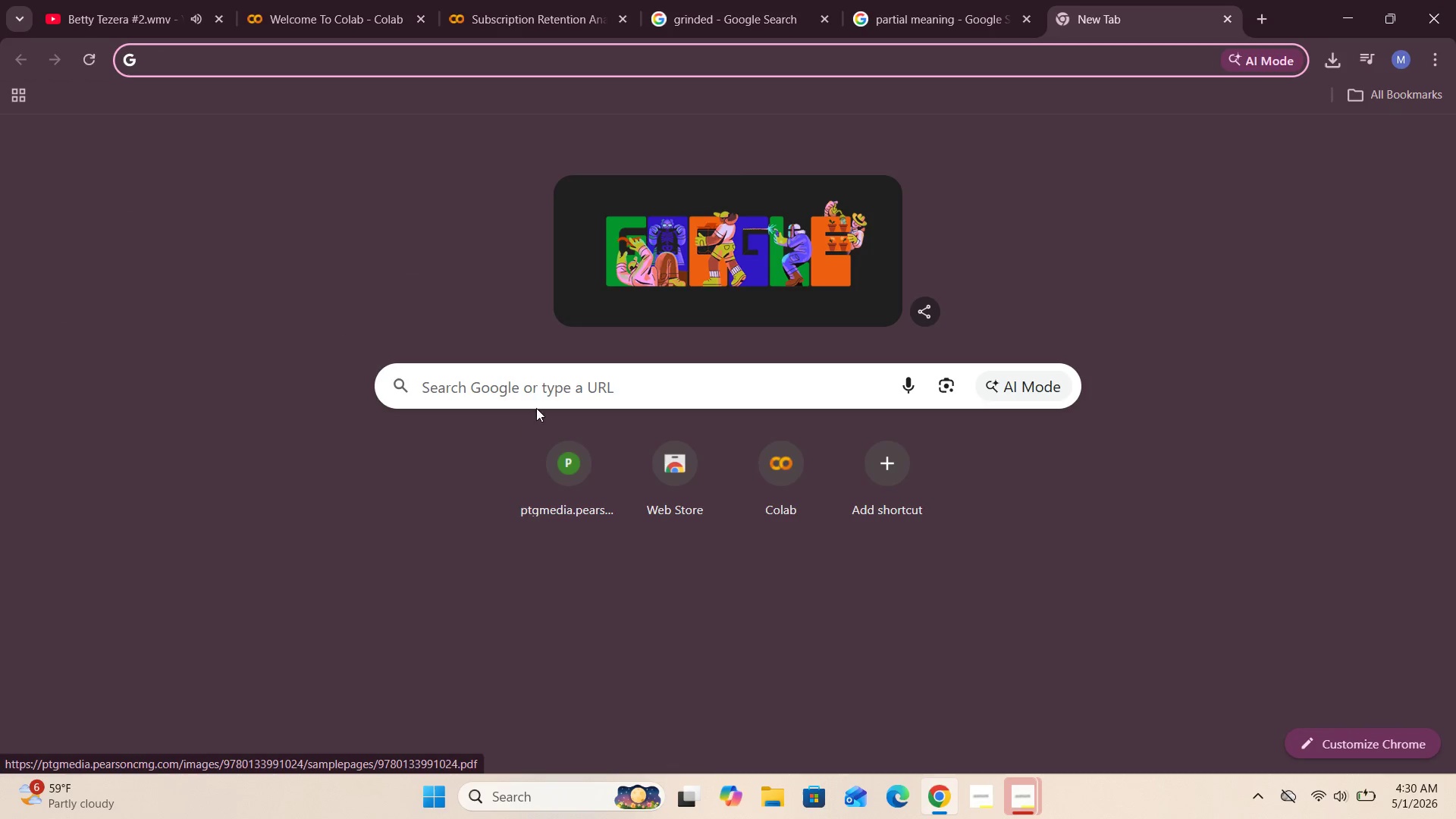 
left_click([539, 388])
 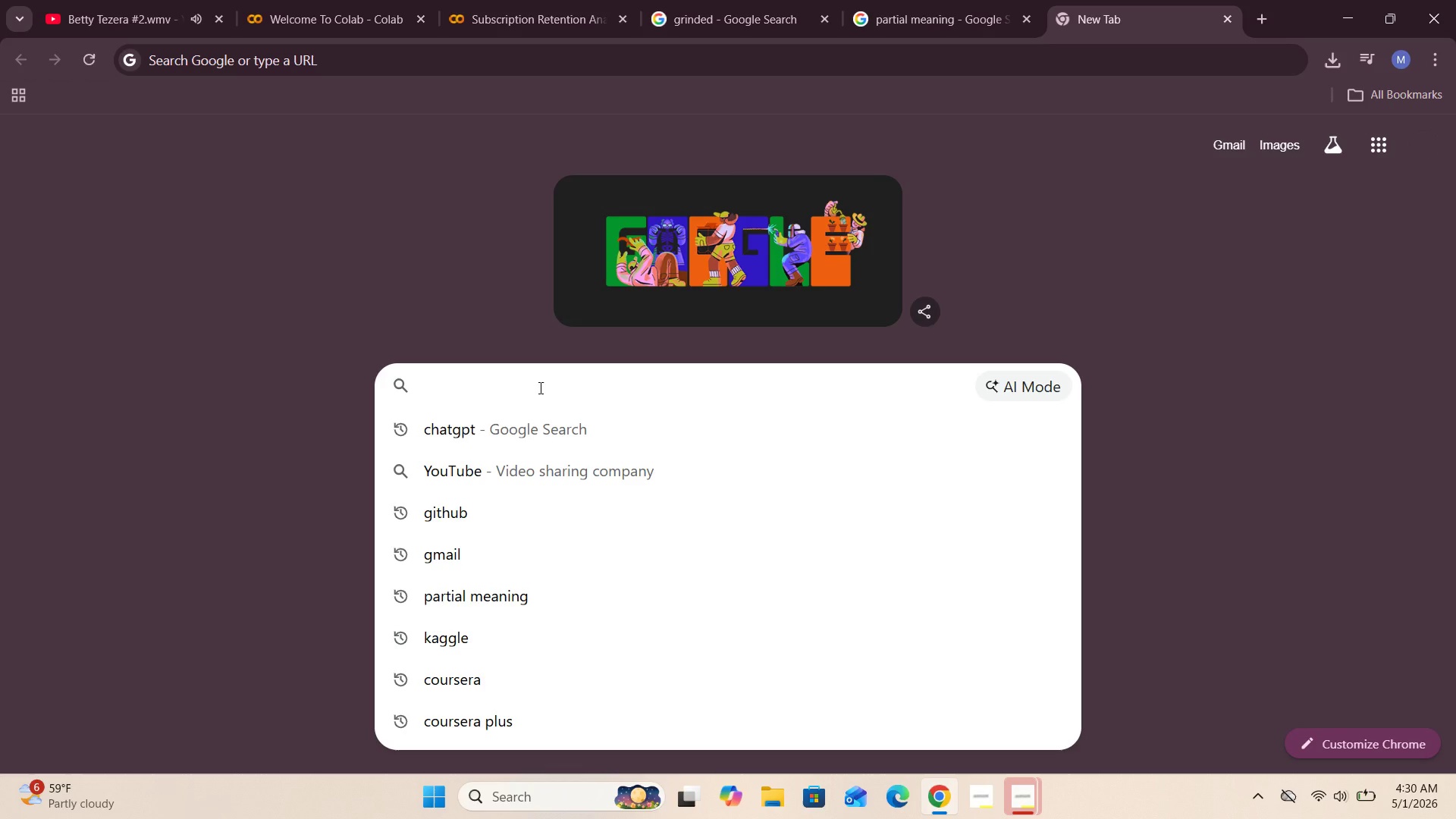 
type(or)
key(Backspace)
type(Rrd)
key(Backspace)
type(D COLOR)
 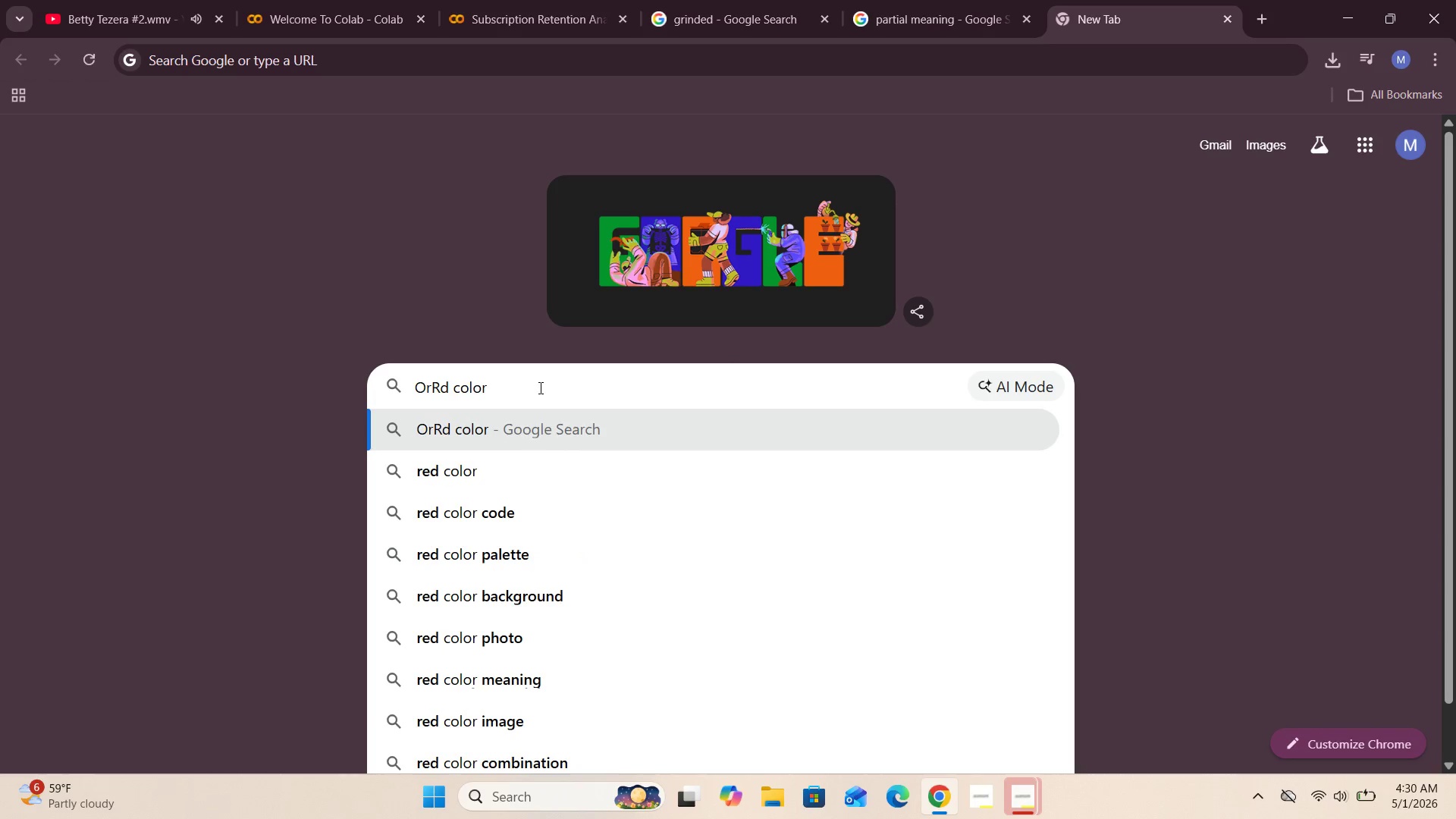 
key(Enter)
 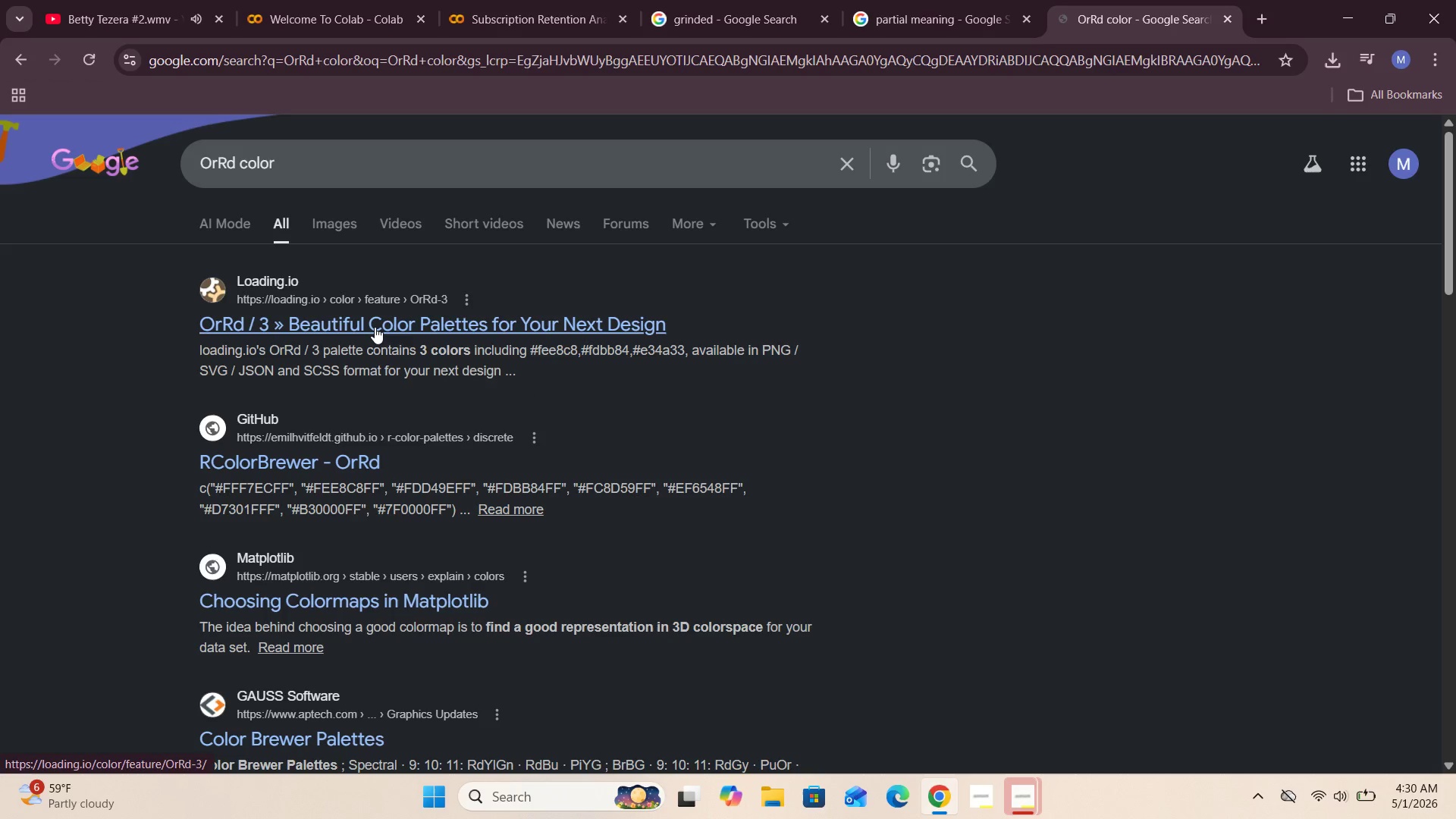 
wait(7.11)
 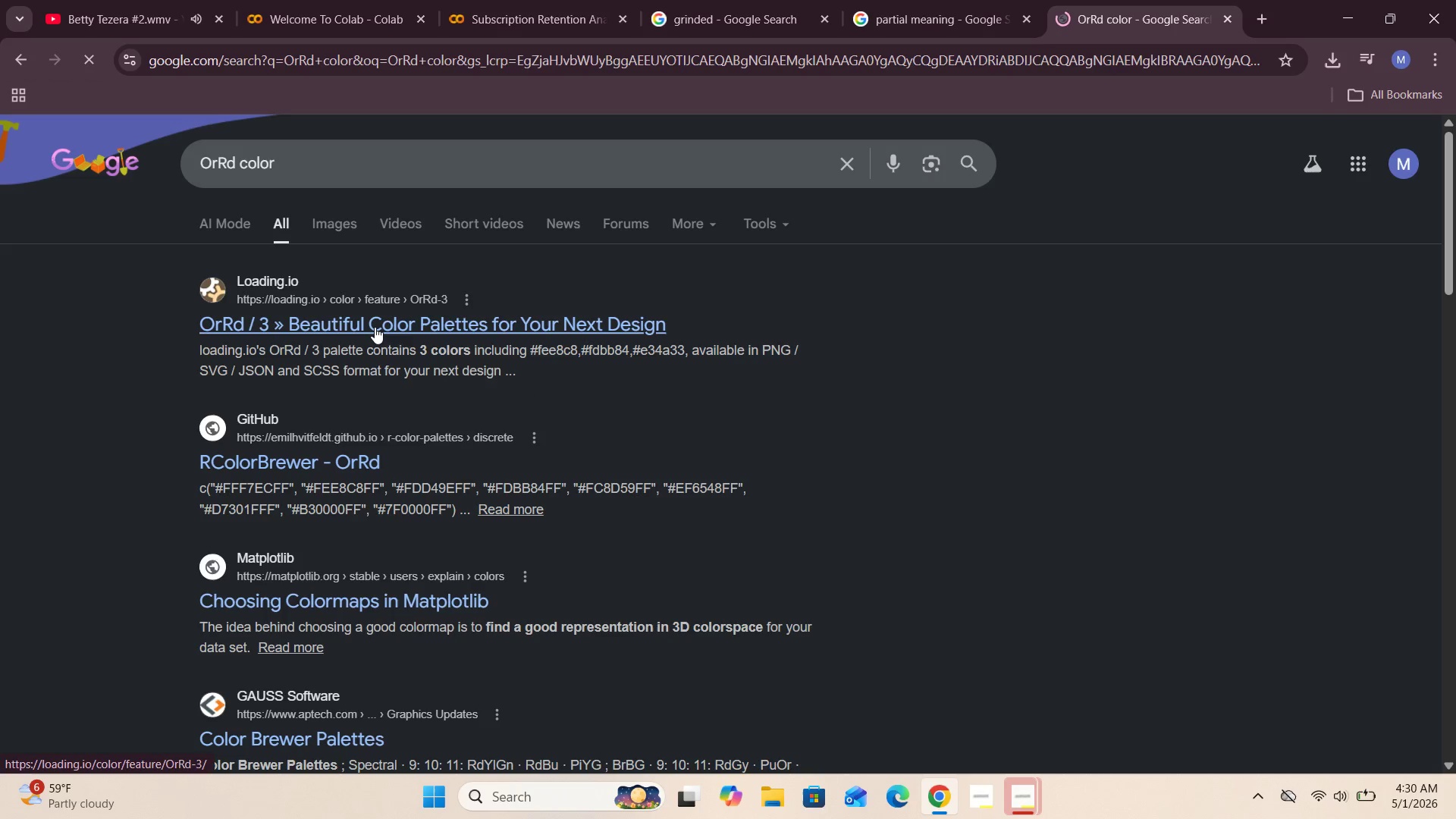 
left_click([522, 0])
 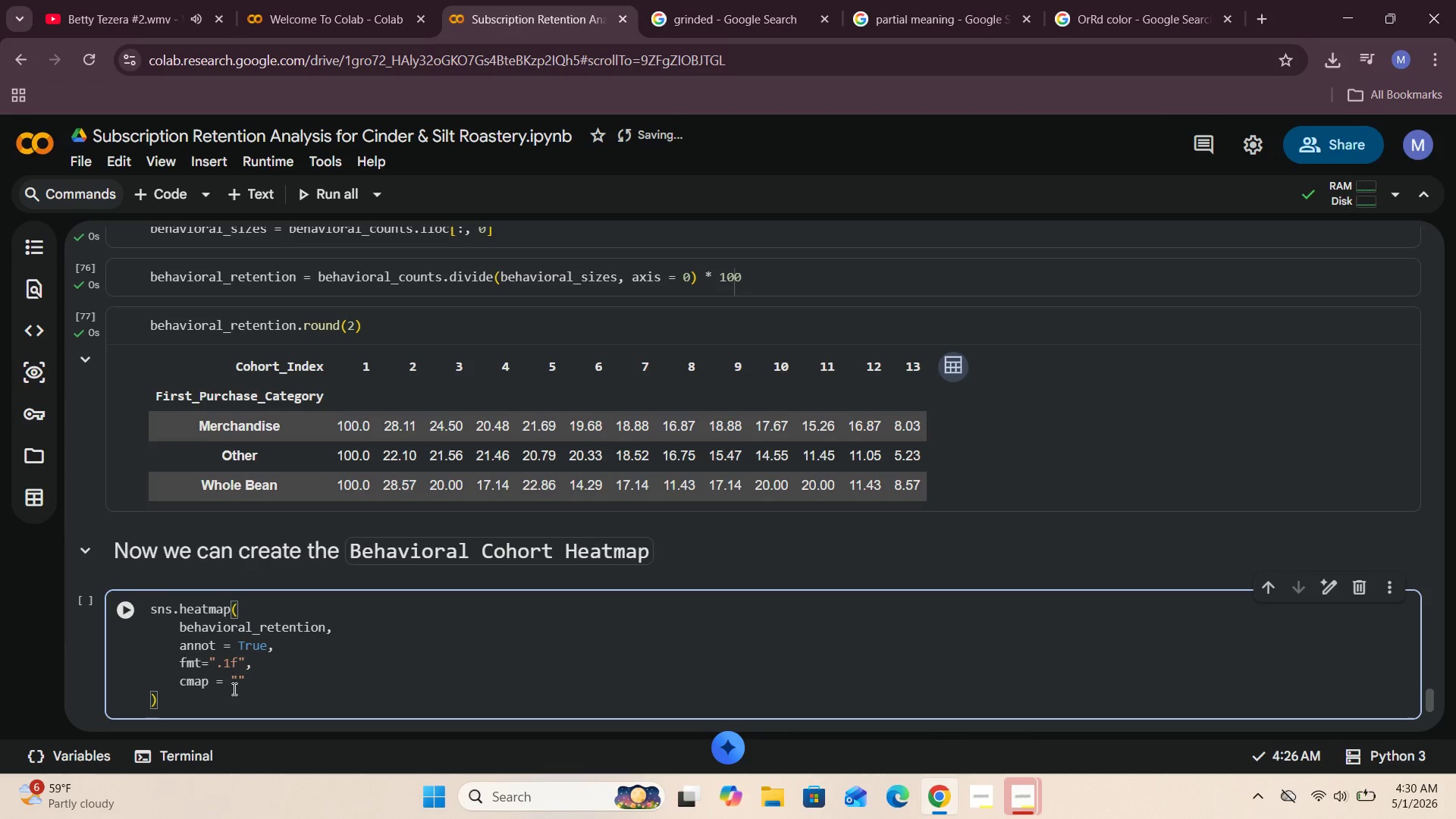 
key(CapsLock)
 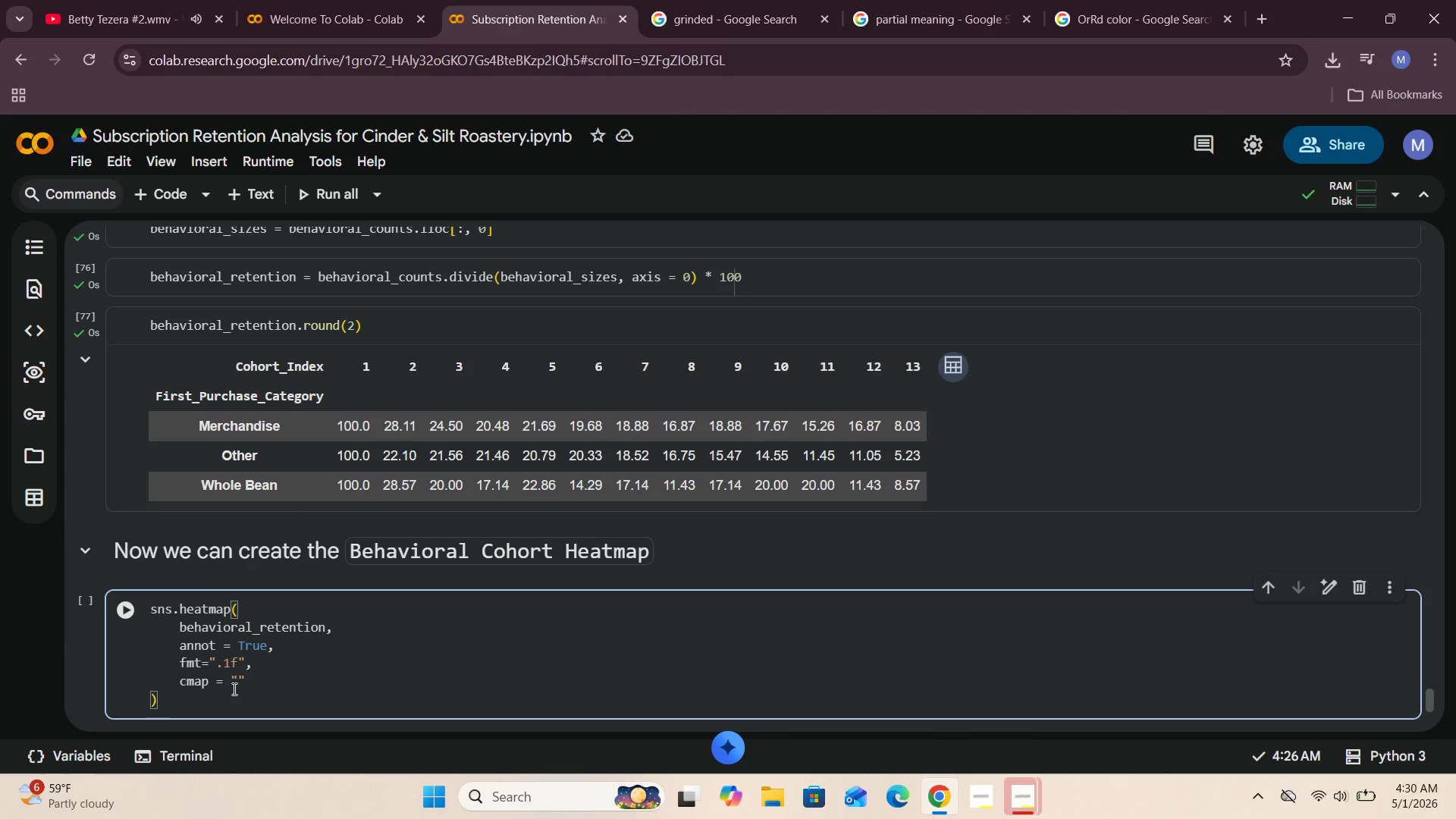 
key(O)
 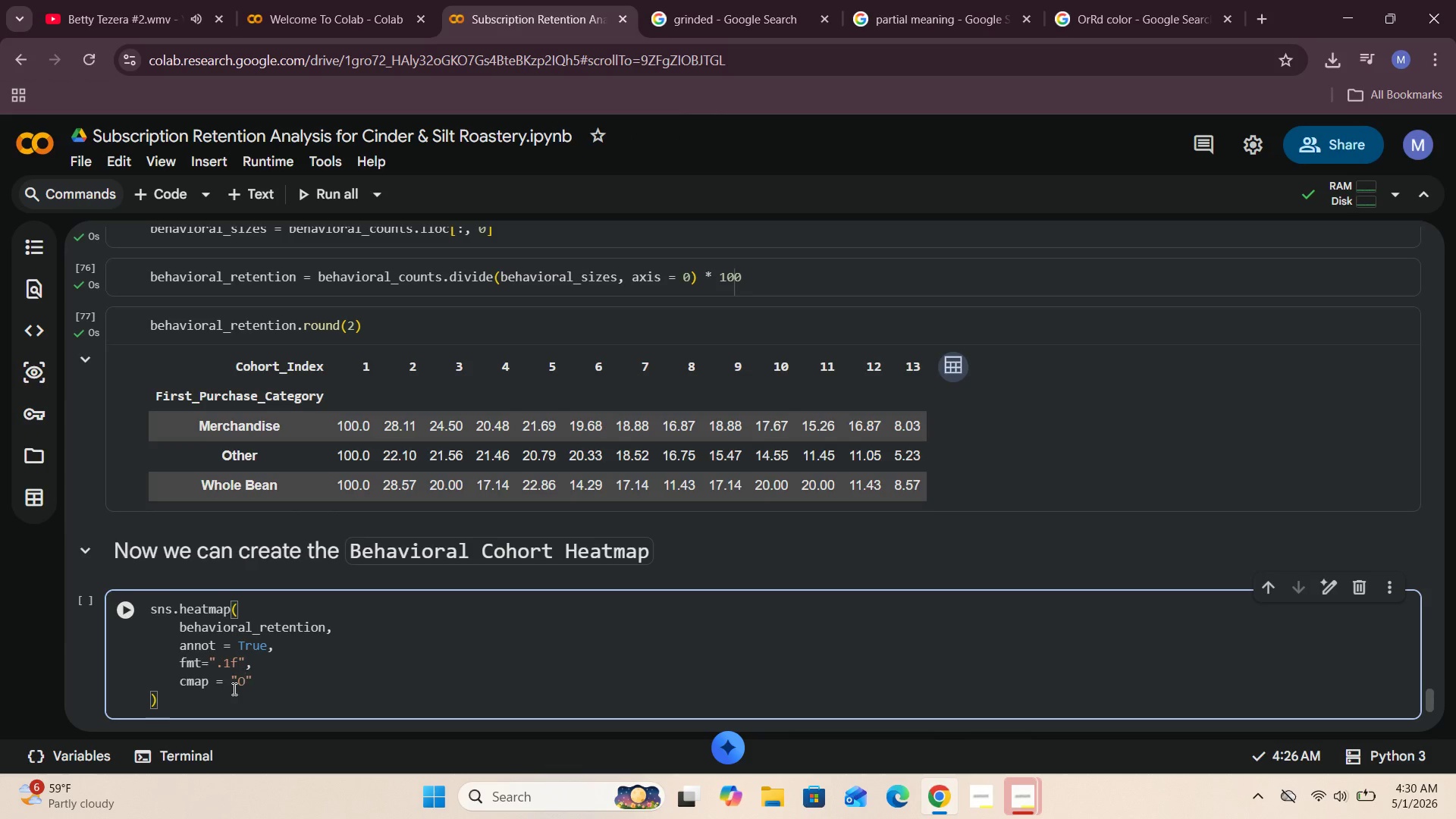 
key(CapsLock)
 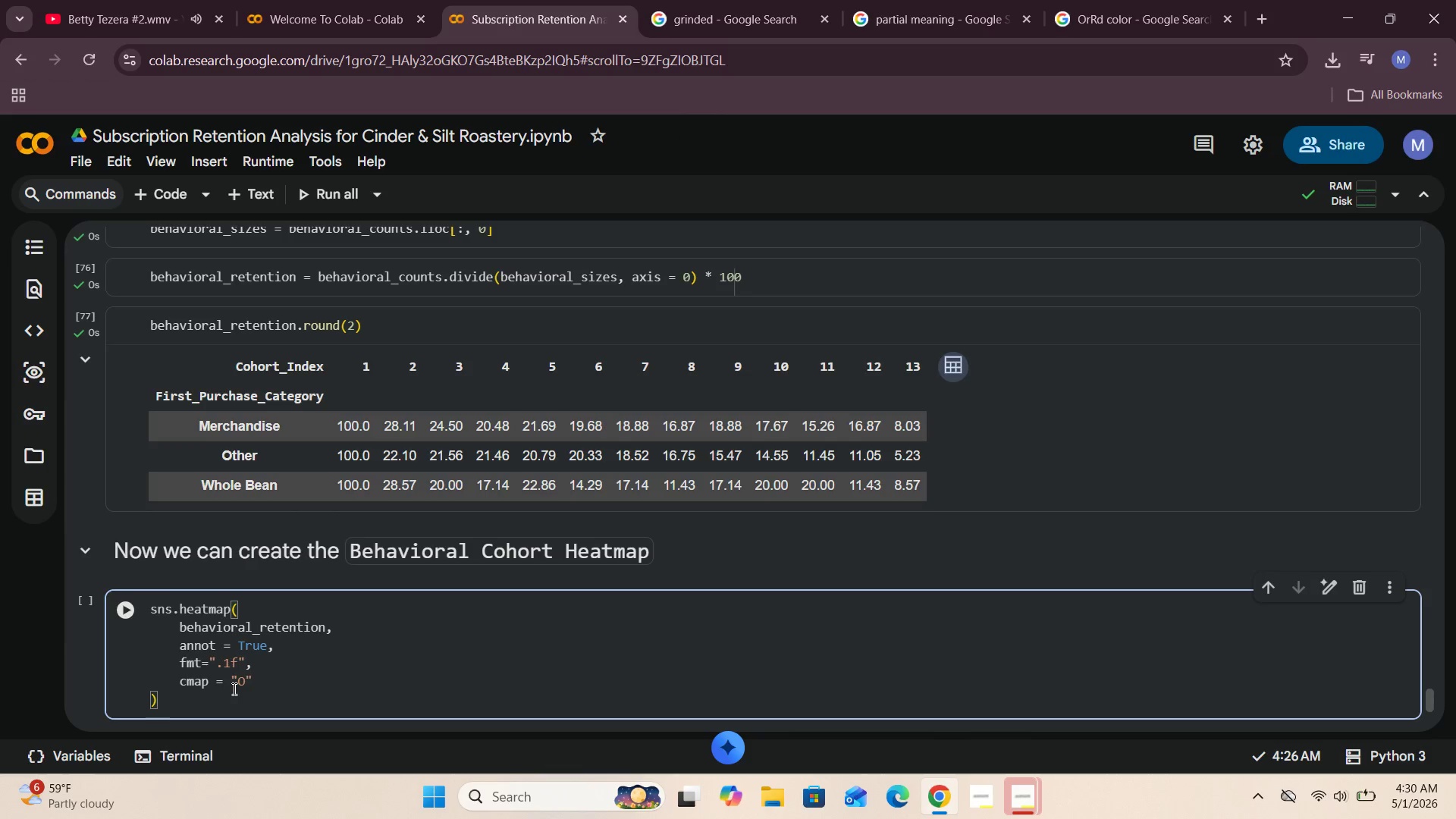 
key(R)
 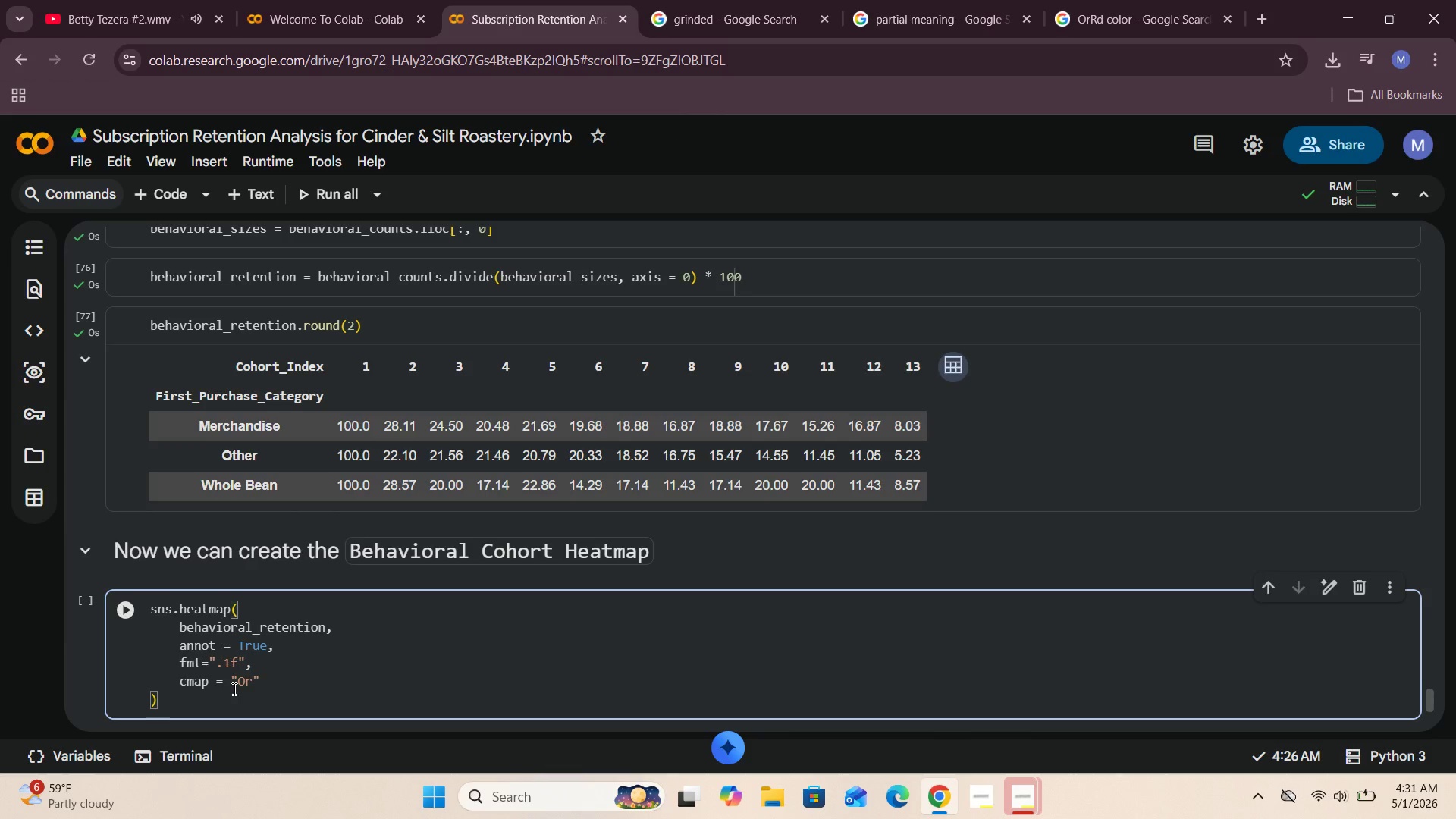 
key(CapsLock)
 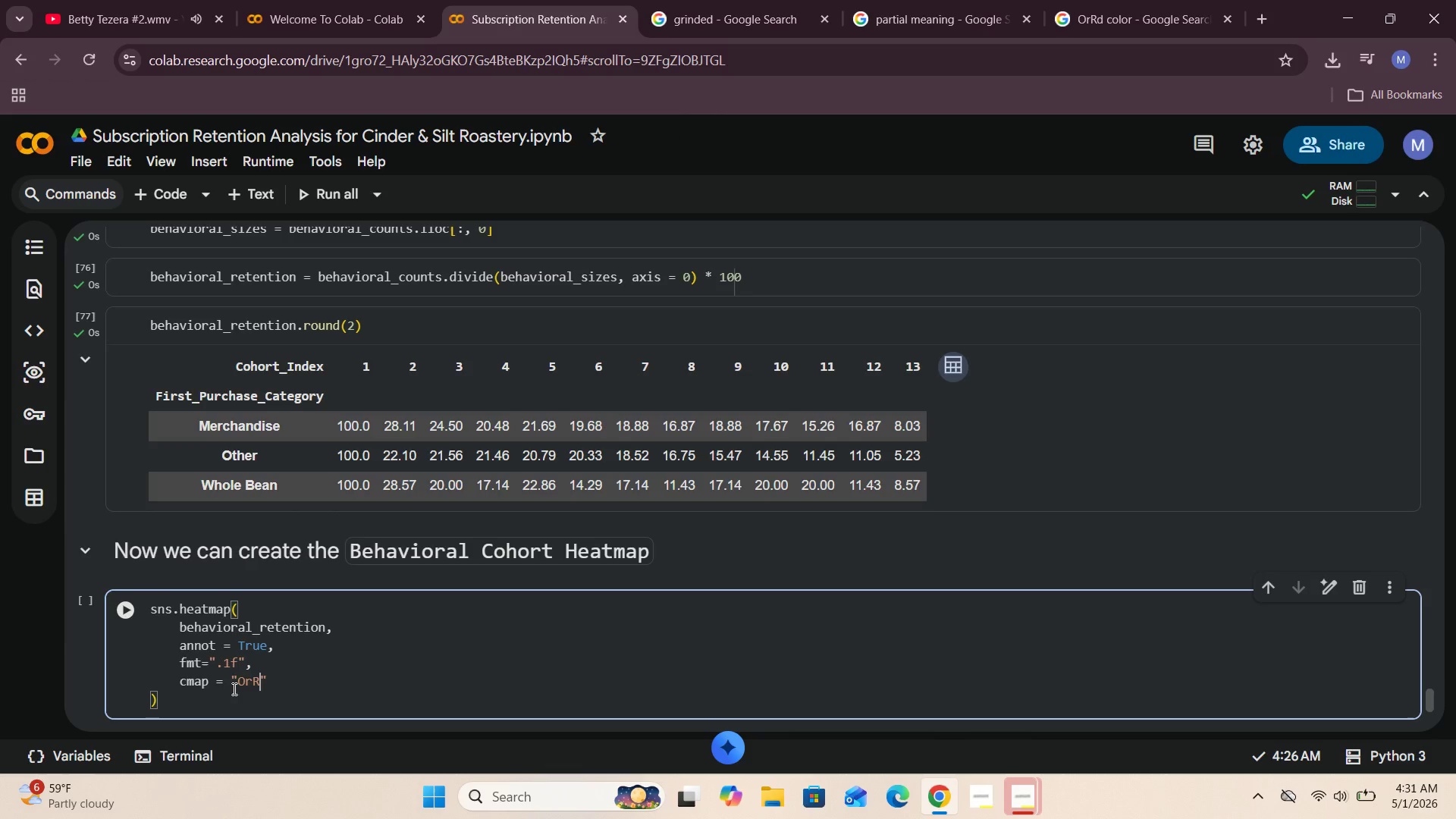 
key(R)
 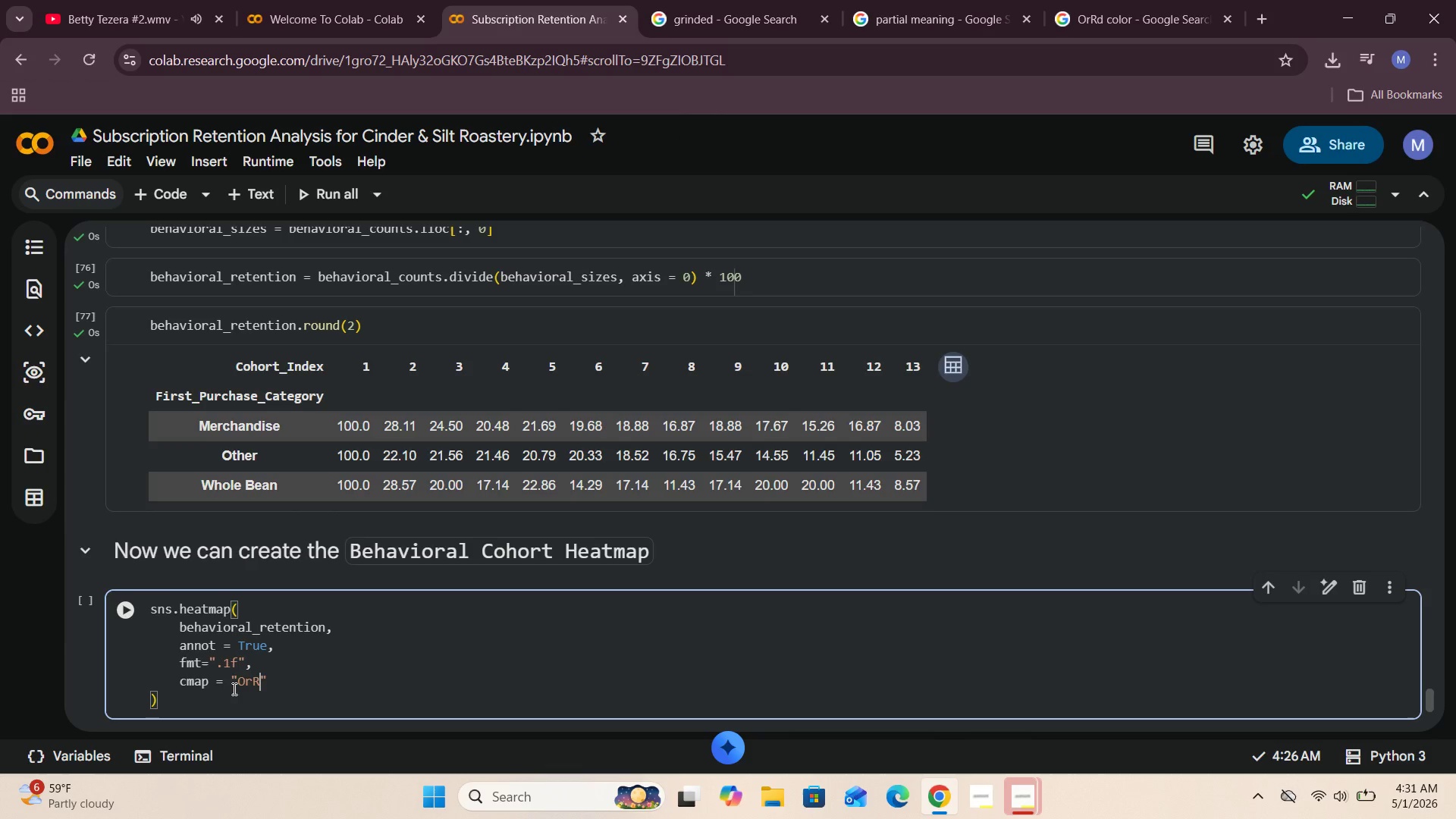 
key(CapsLock)
 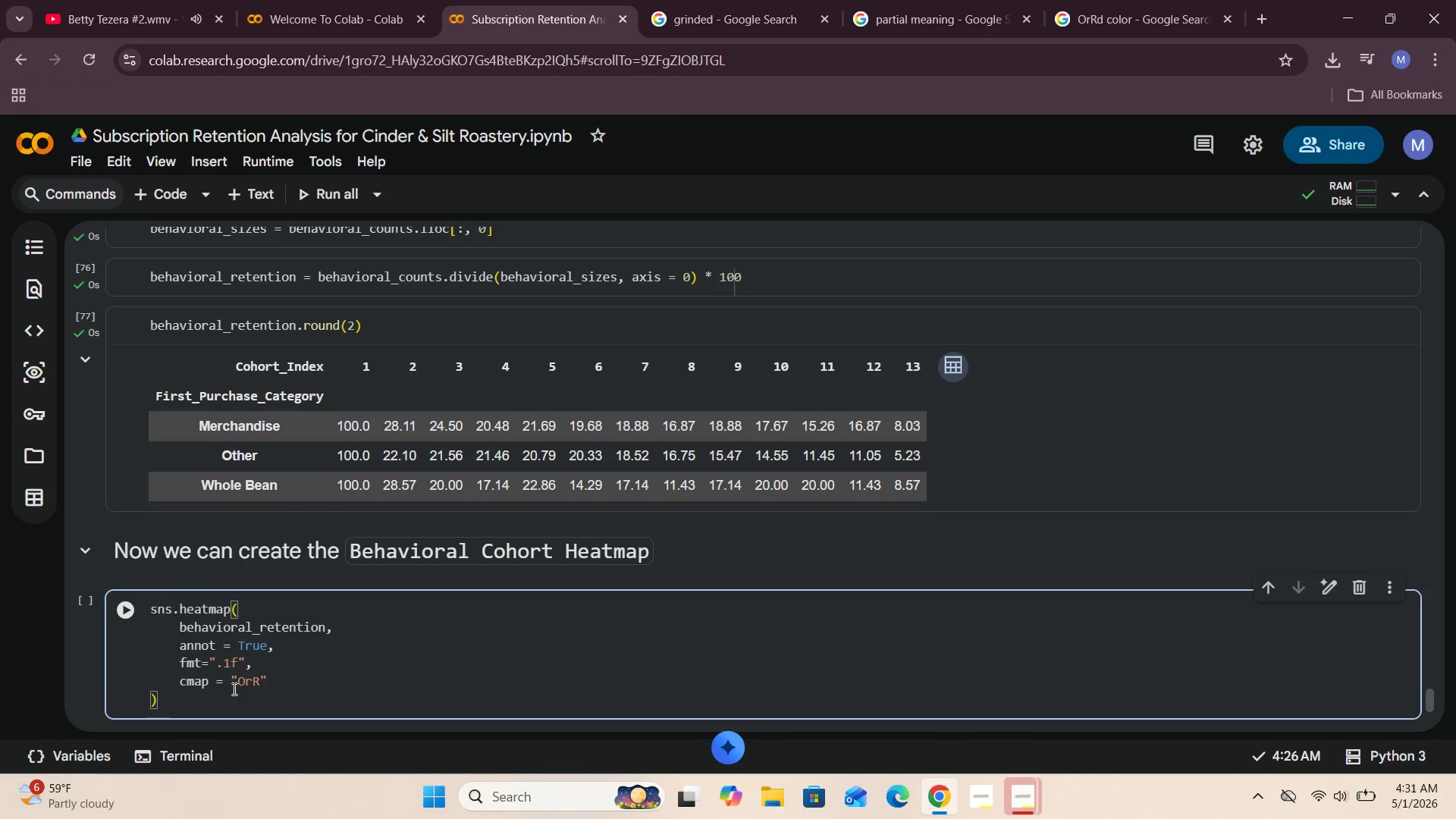 
key(D)
 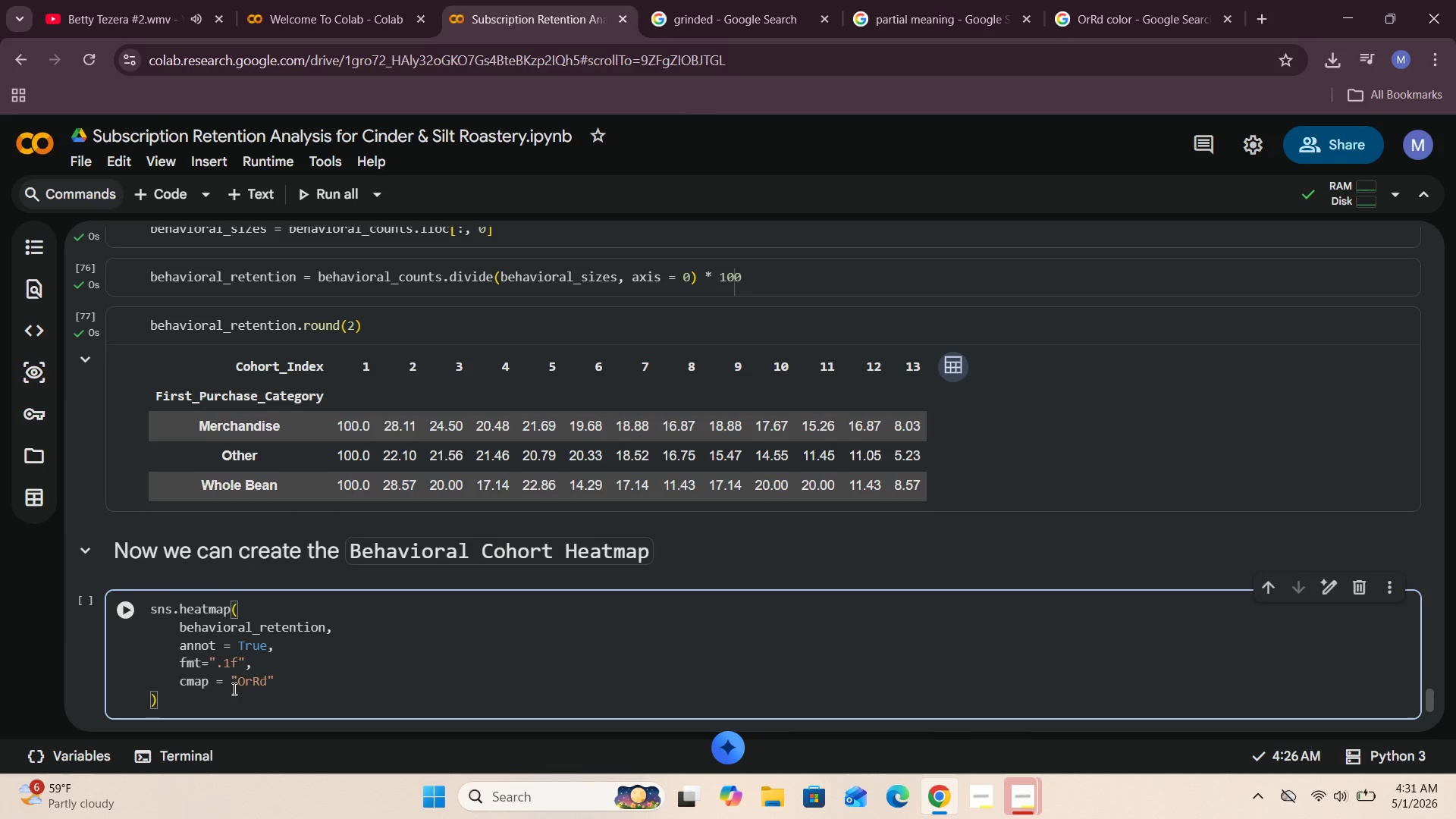 
key(Shift+Enter)
 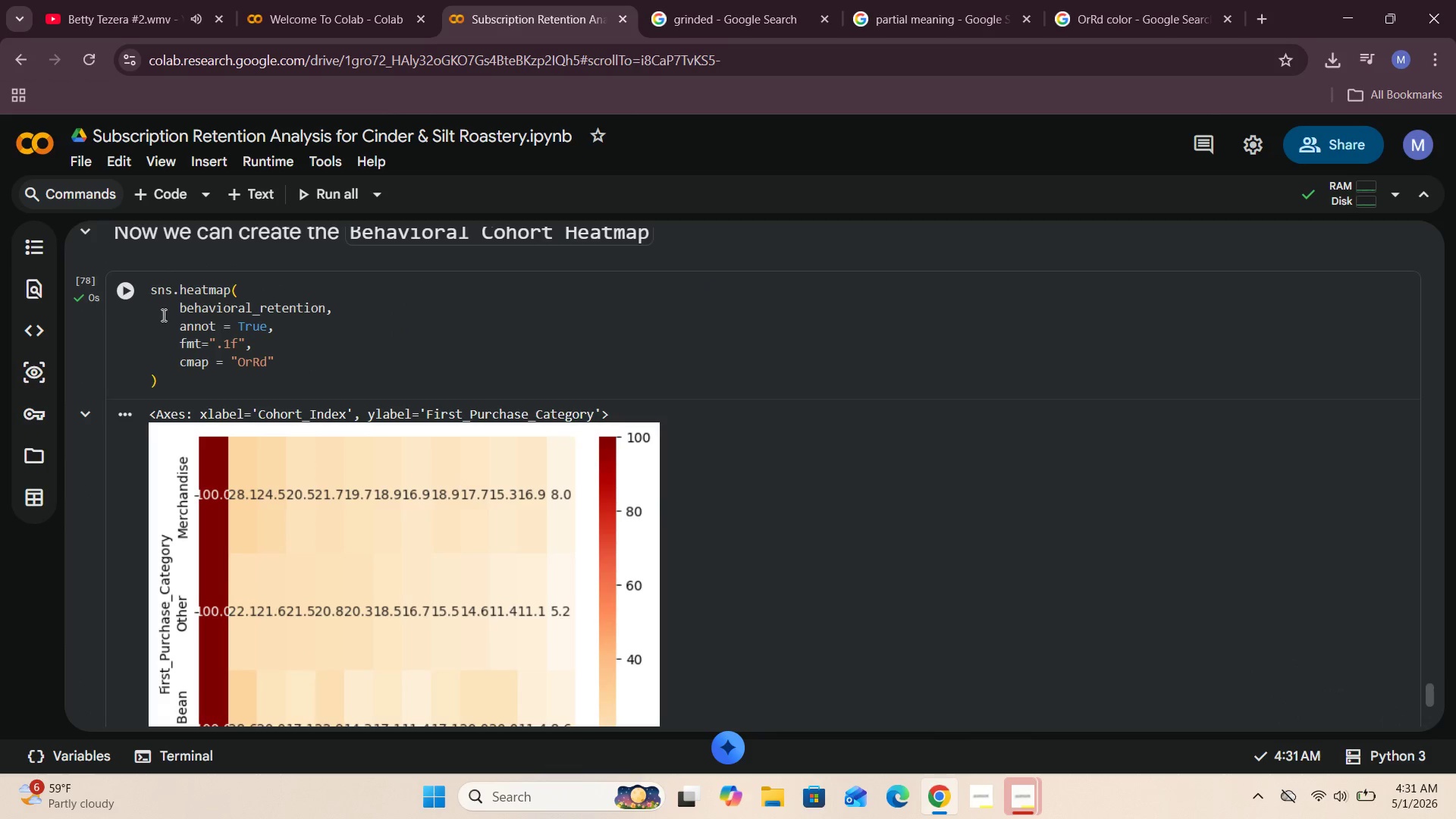 
left_click([152, 289])
 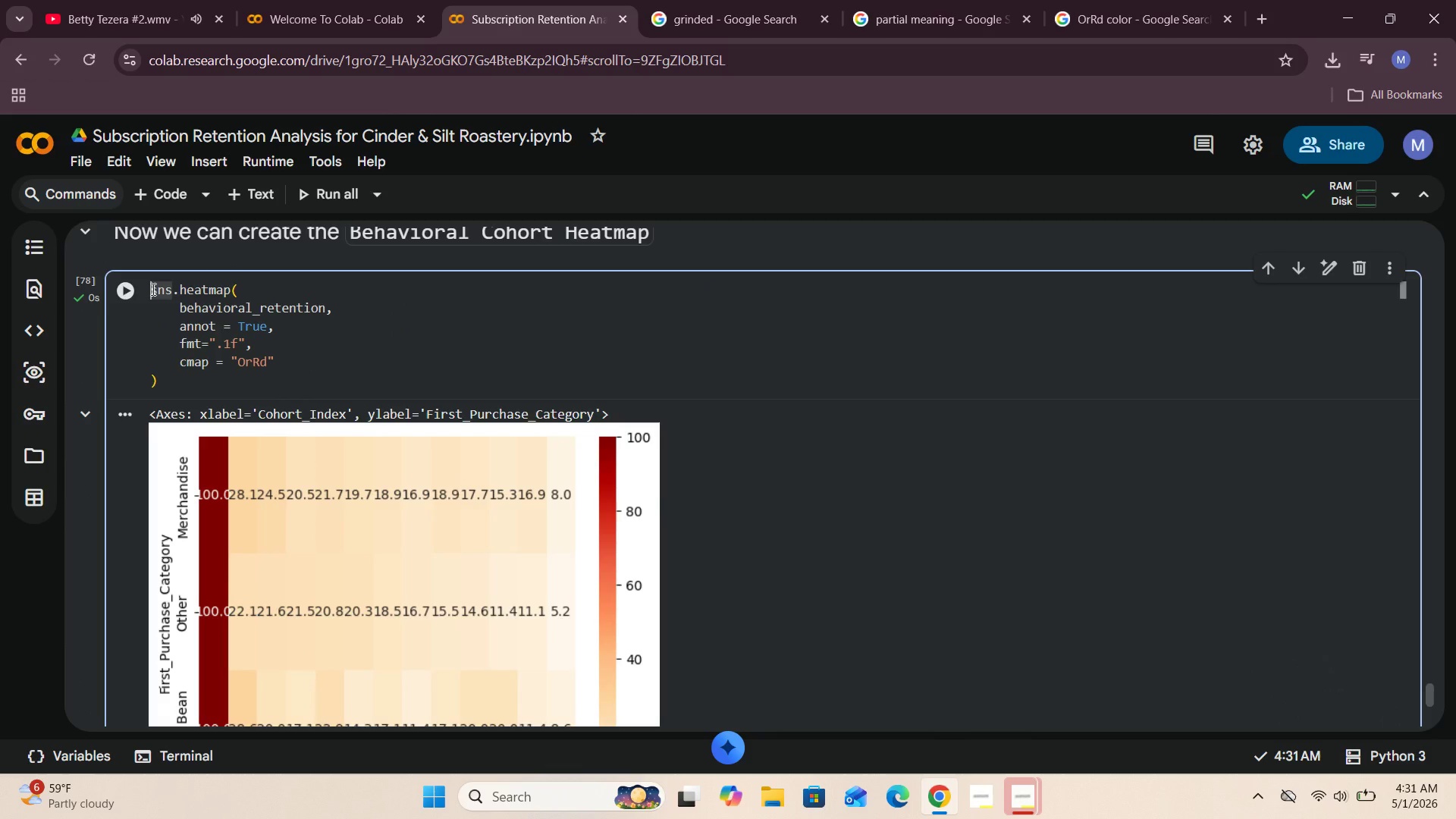 
key(Enter)
 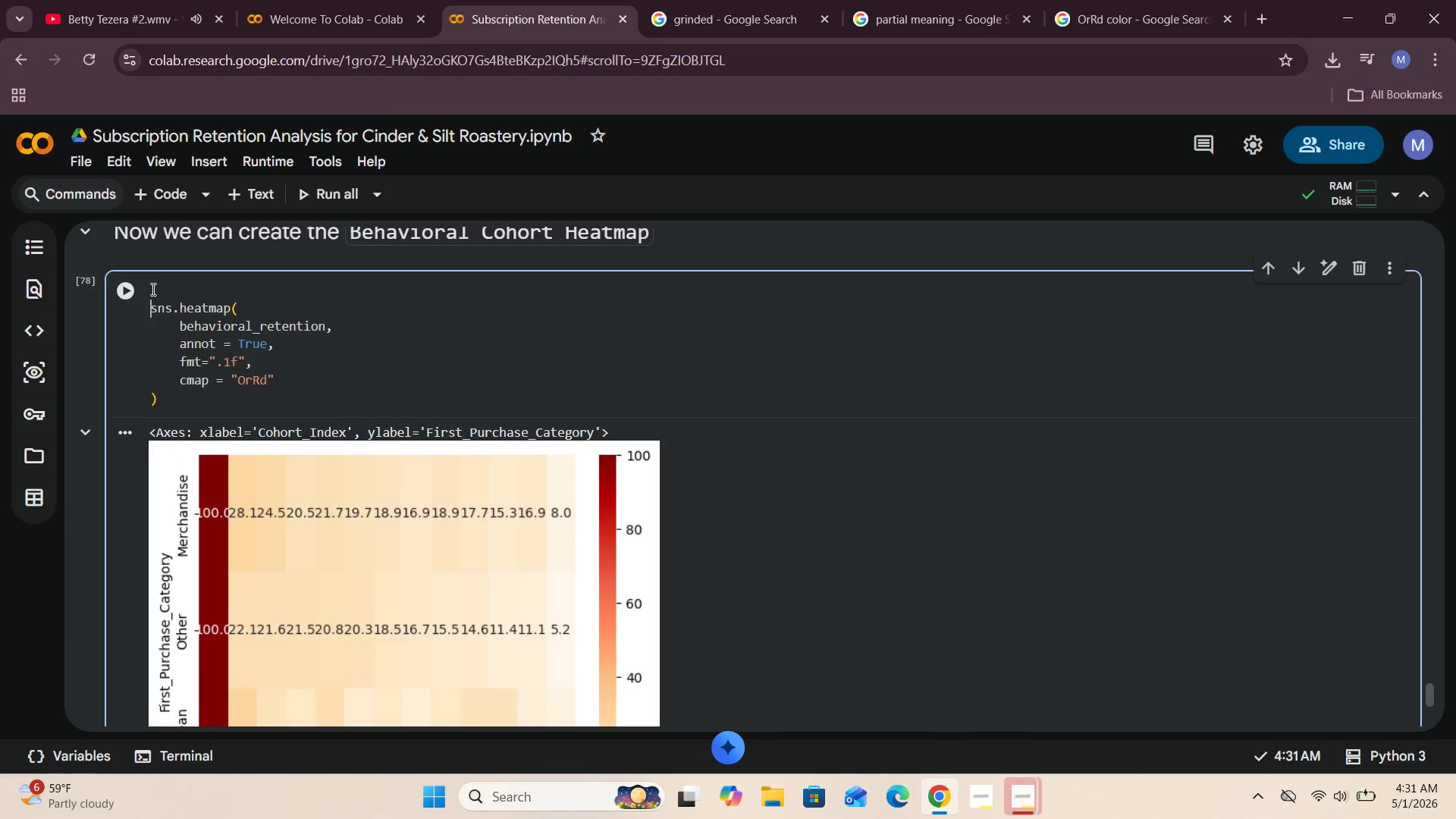 
key(Enter)
 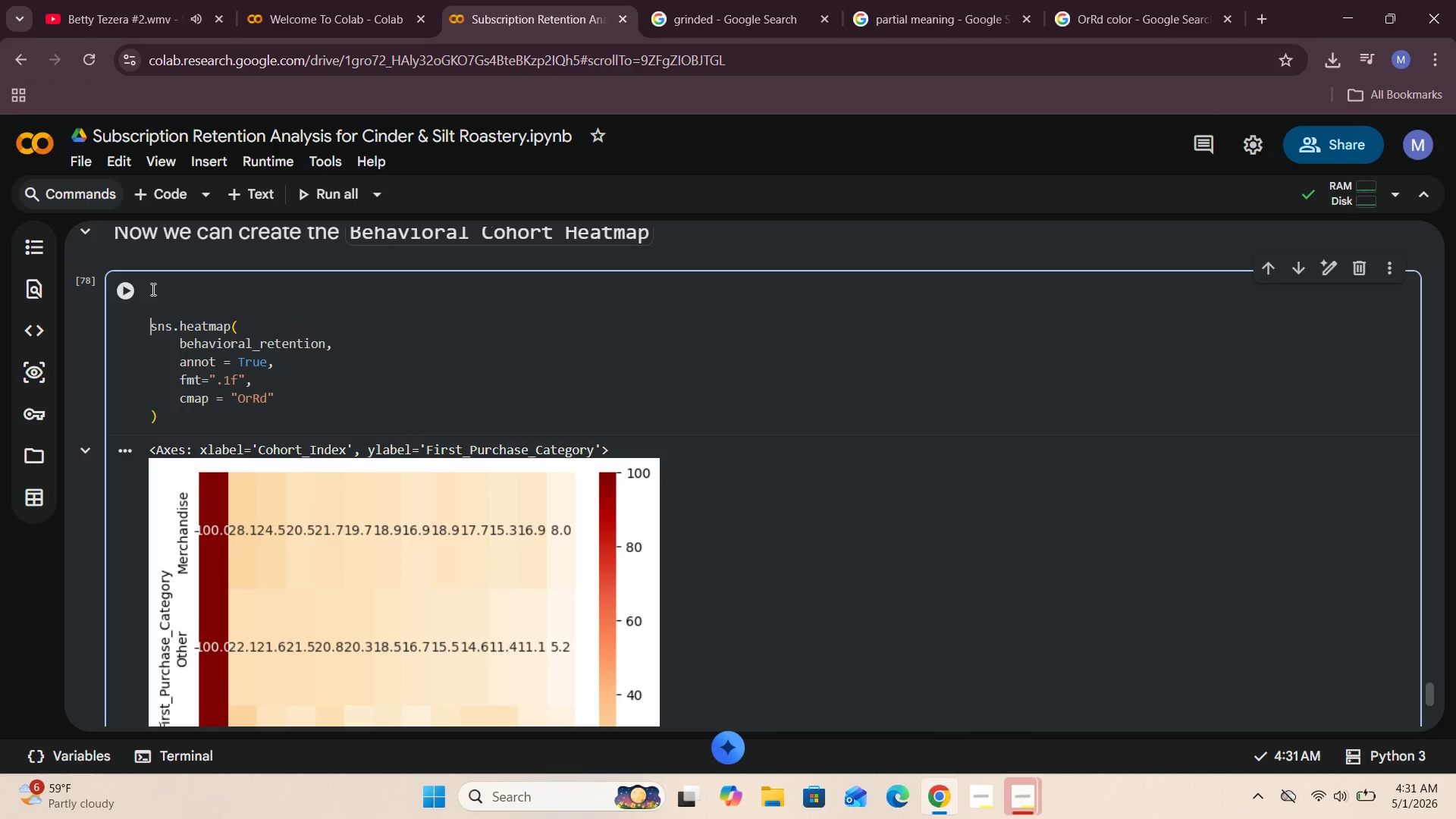 
left_click([152, 289])
 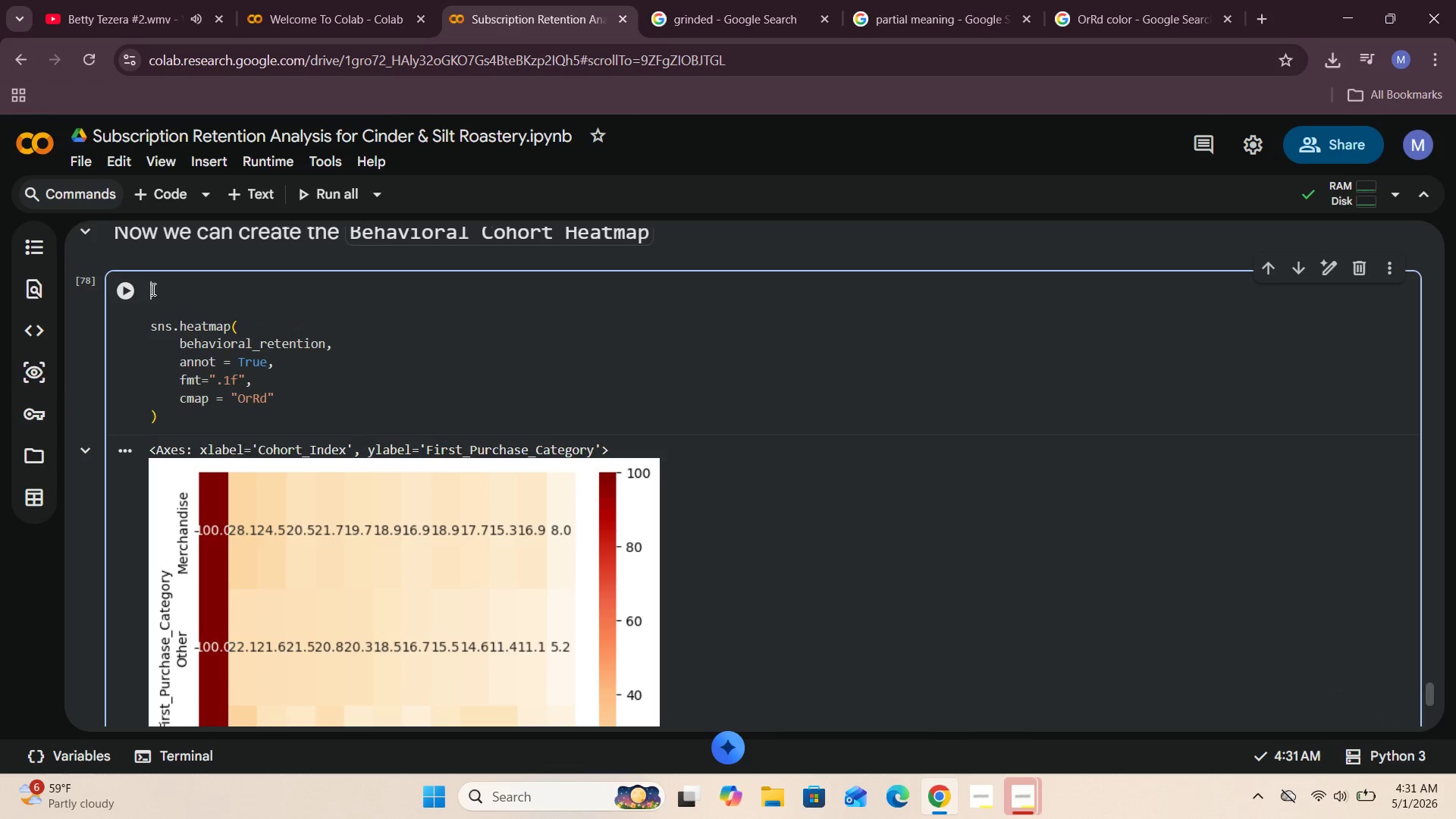 
type(PLT.FIGURE(FIGSIZE=(10, 6)
 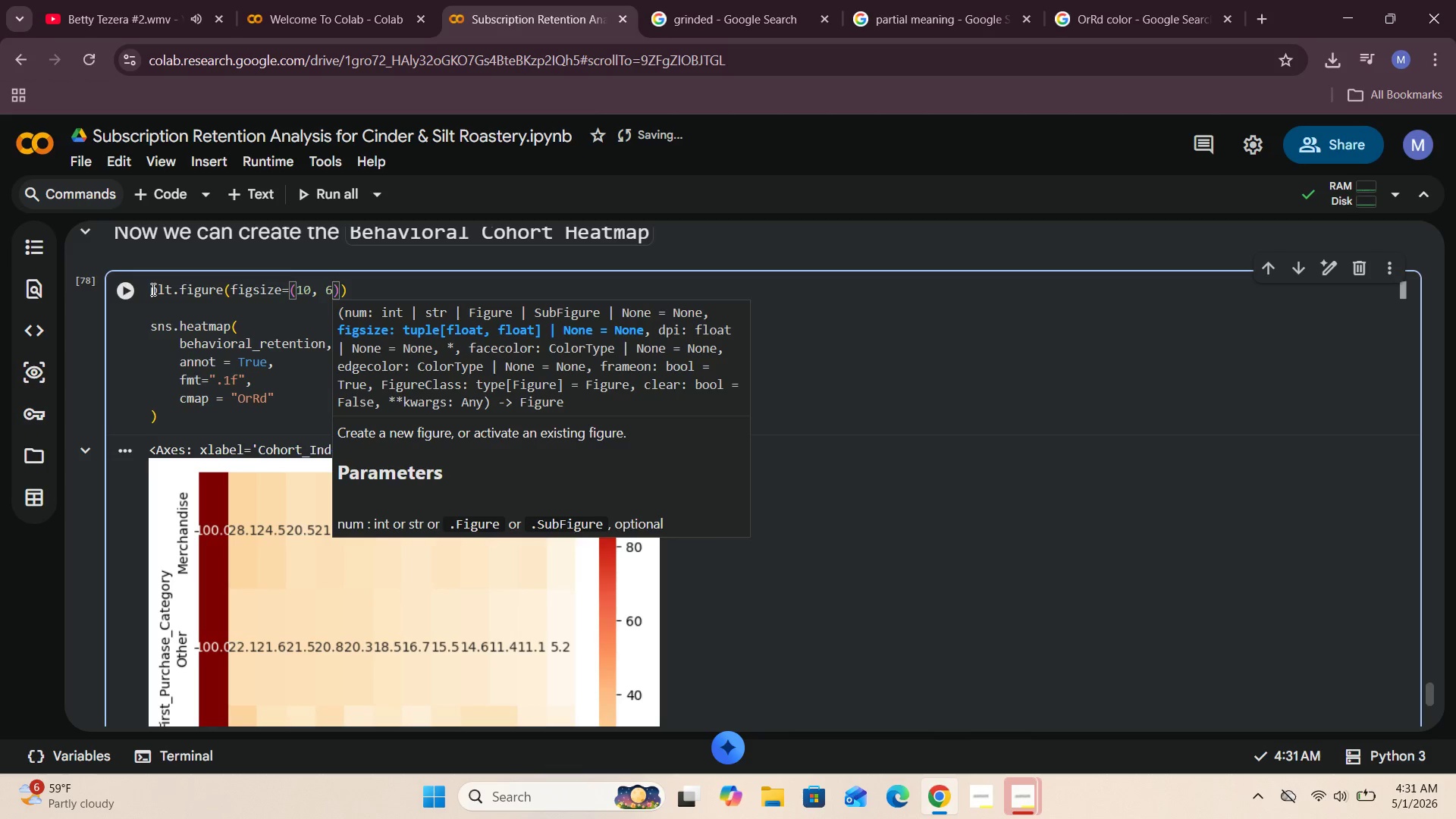 
key(Shift+Enter)
 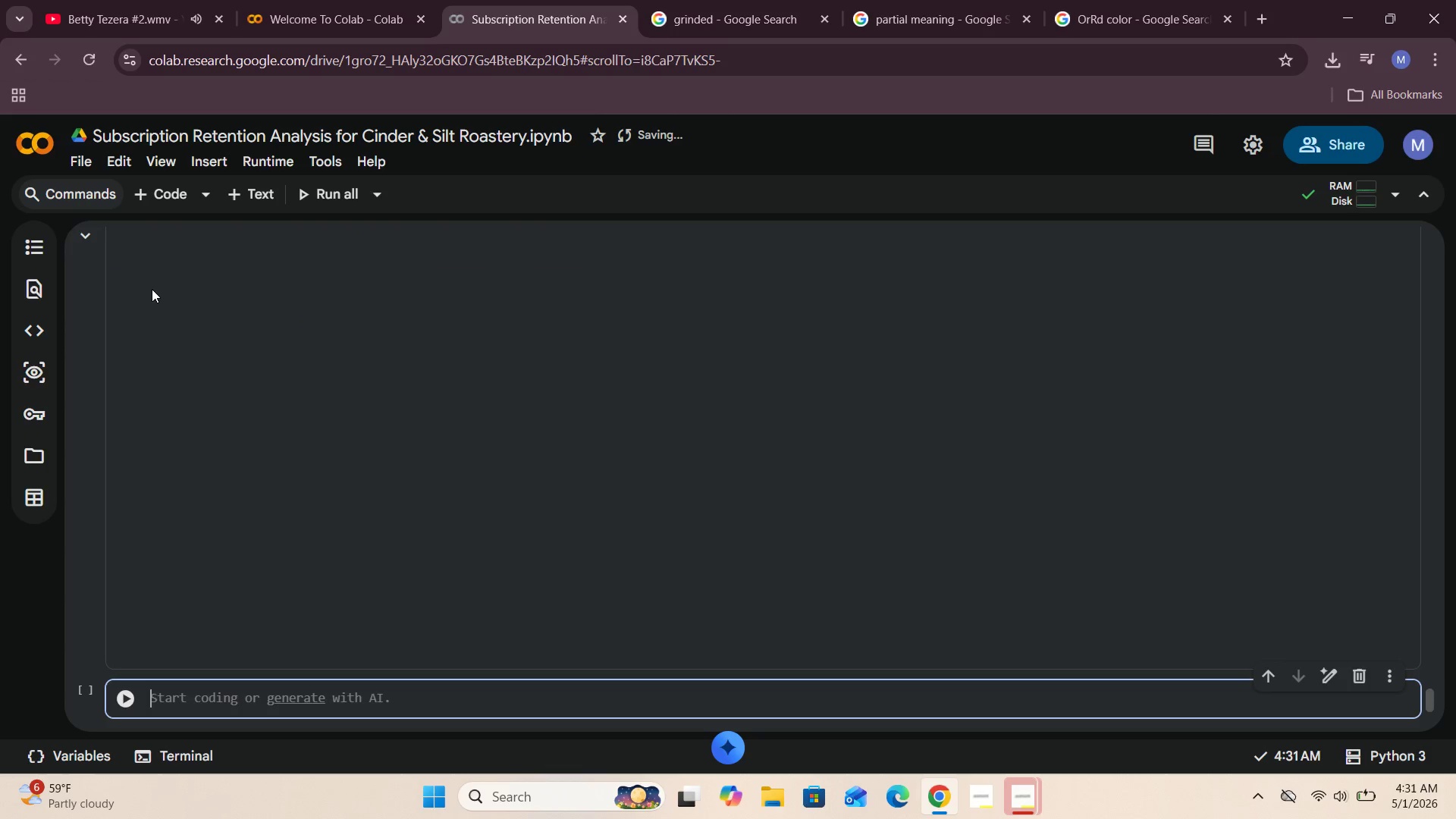 
key(Shift+ShiftRight)
 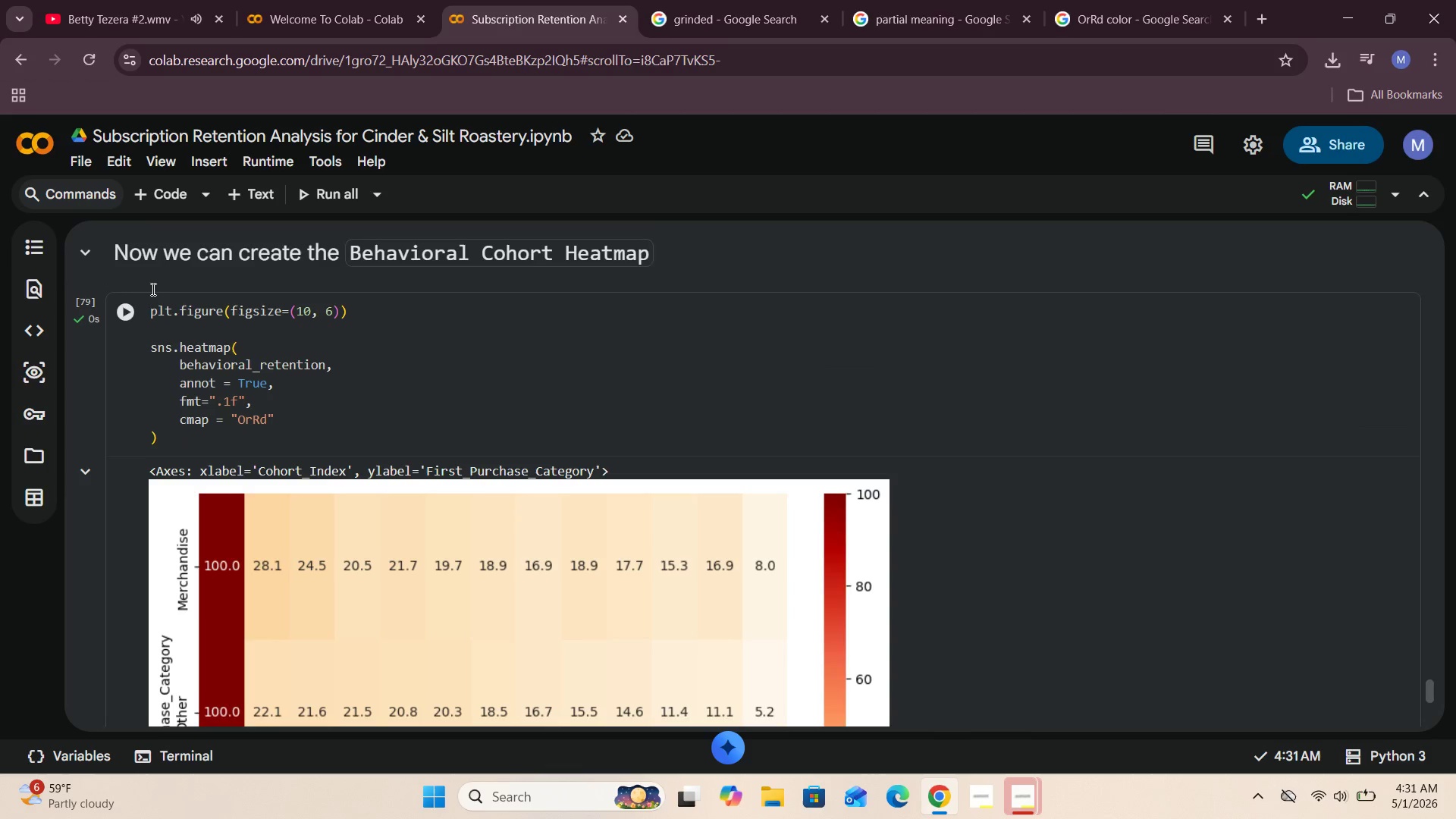 
wait(15.22)
 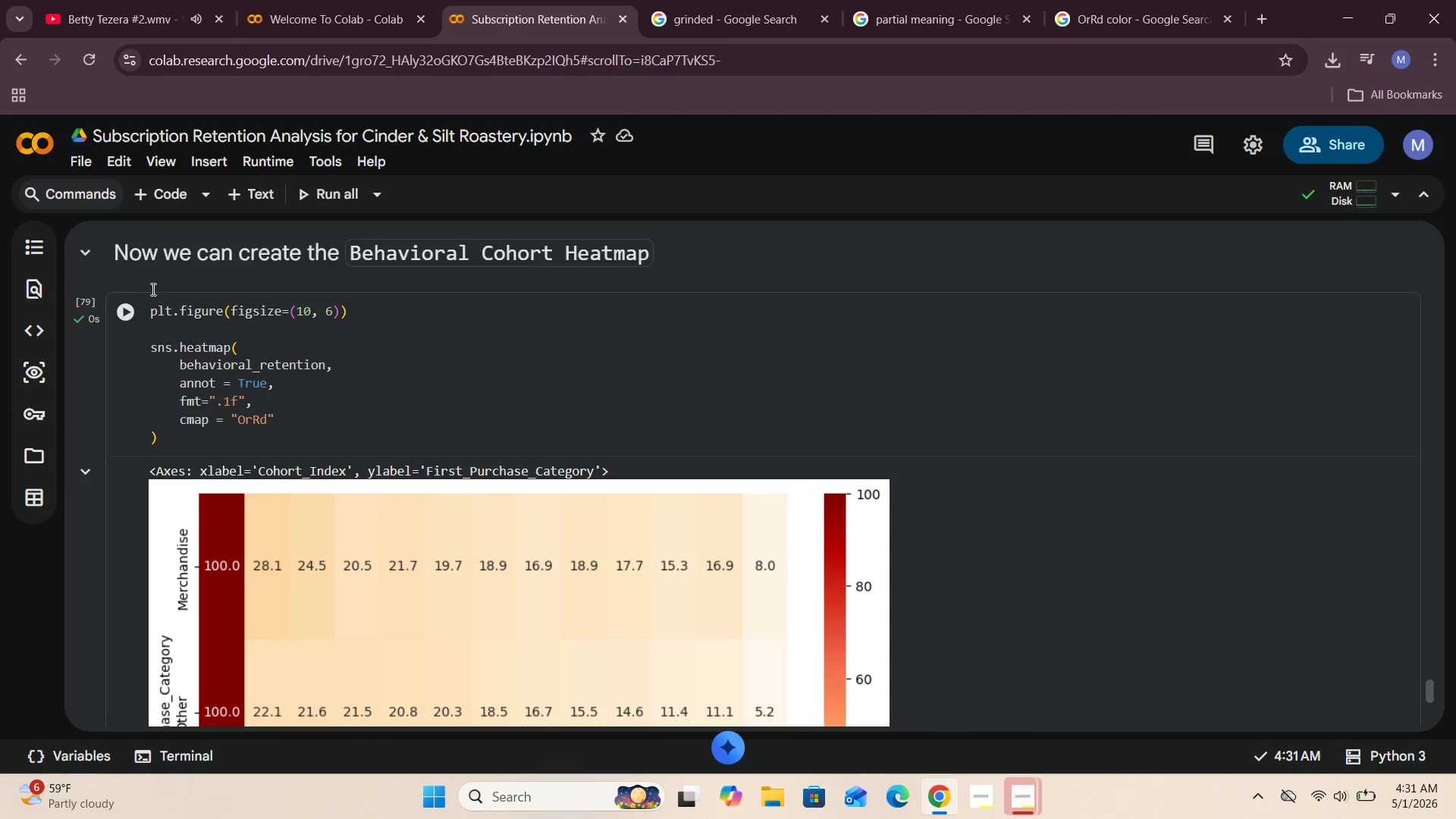 
left_click([194, 370])
 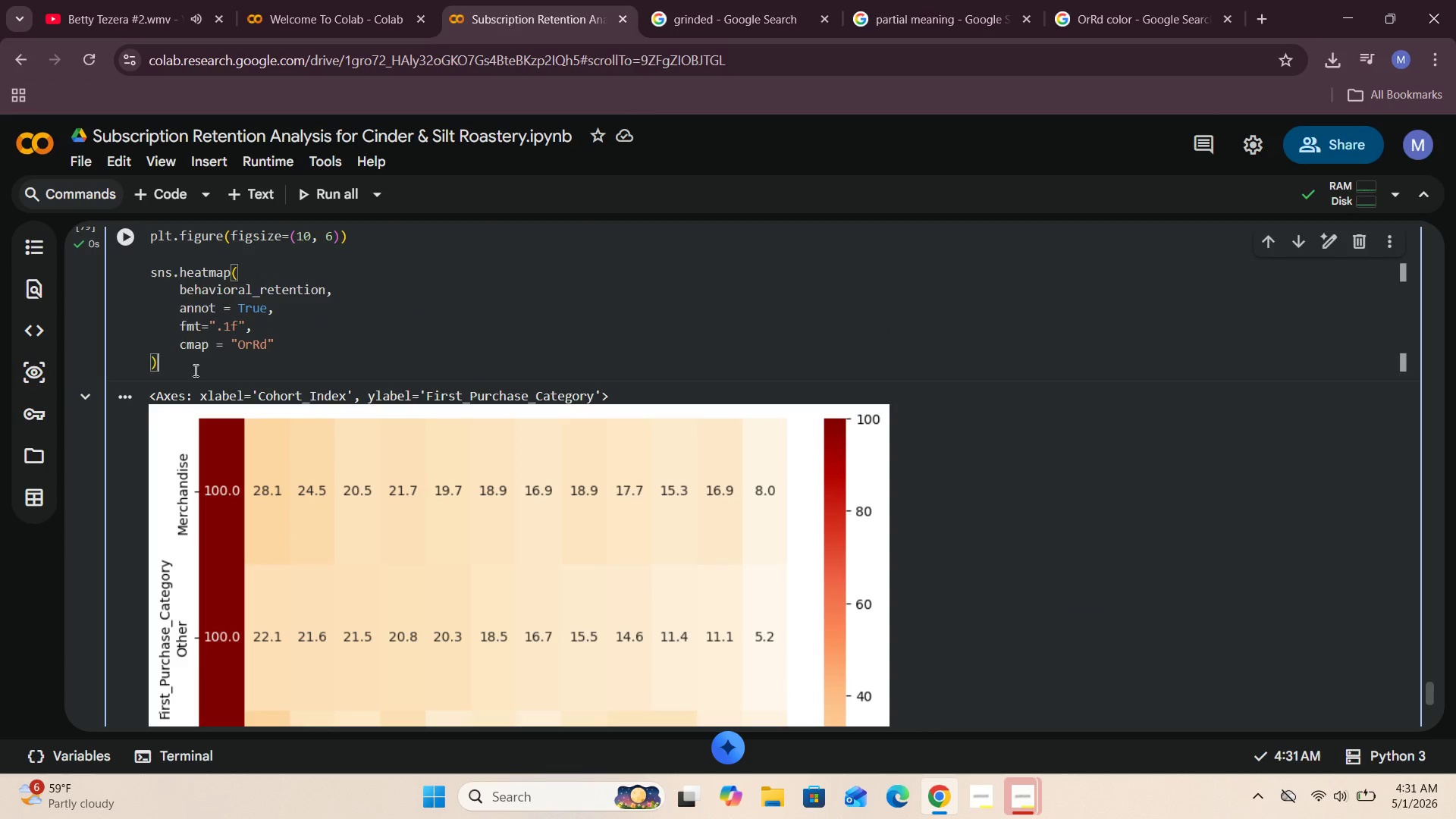 
key(Enter)
 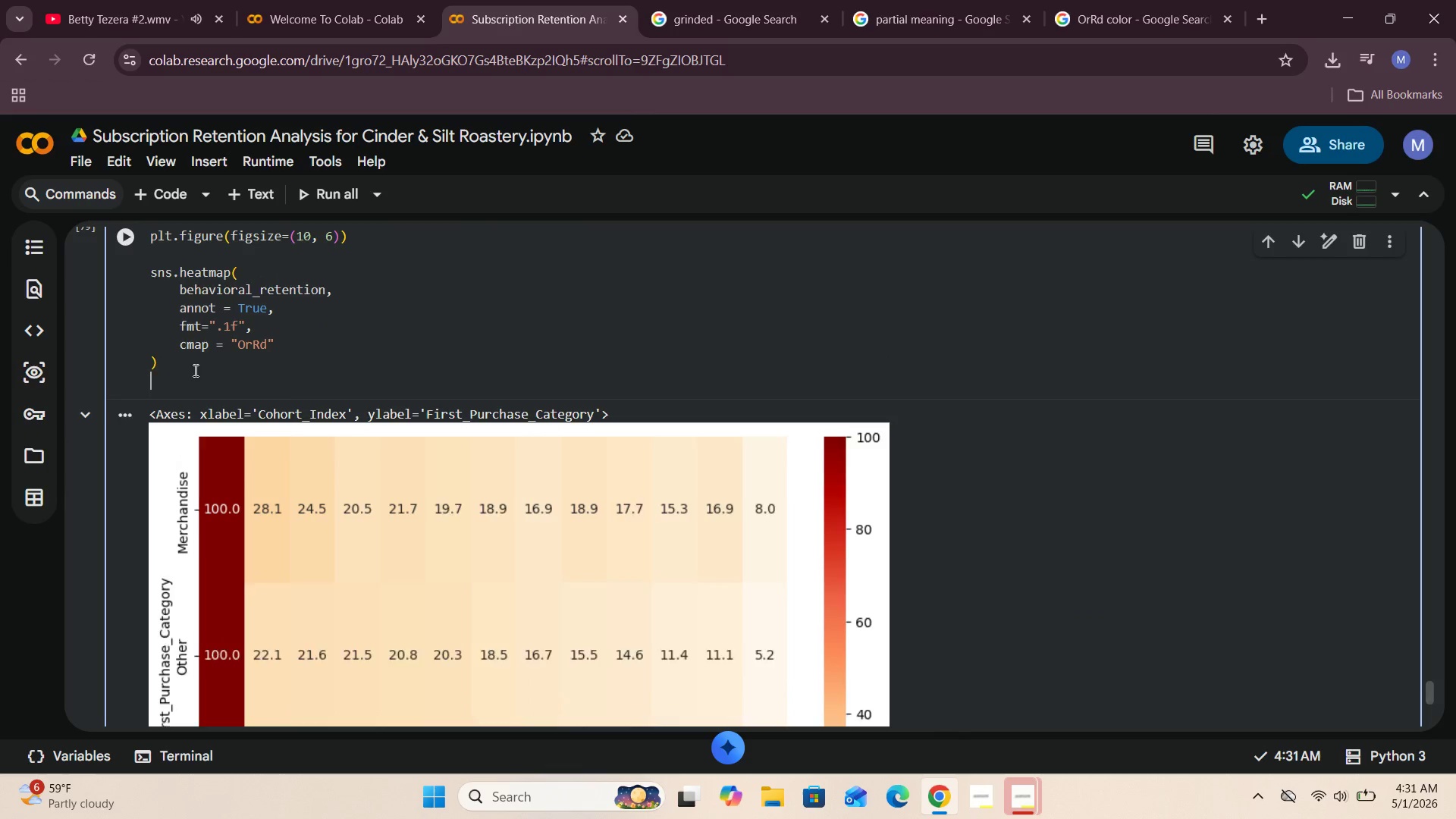 
key(Enter)
 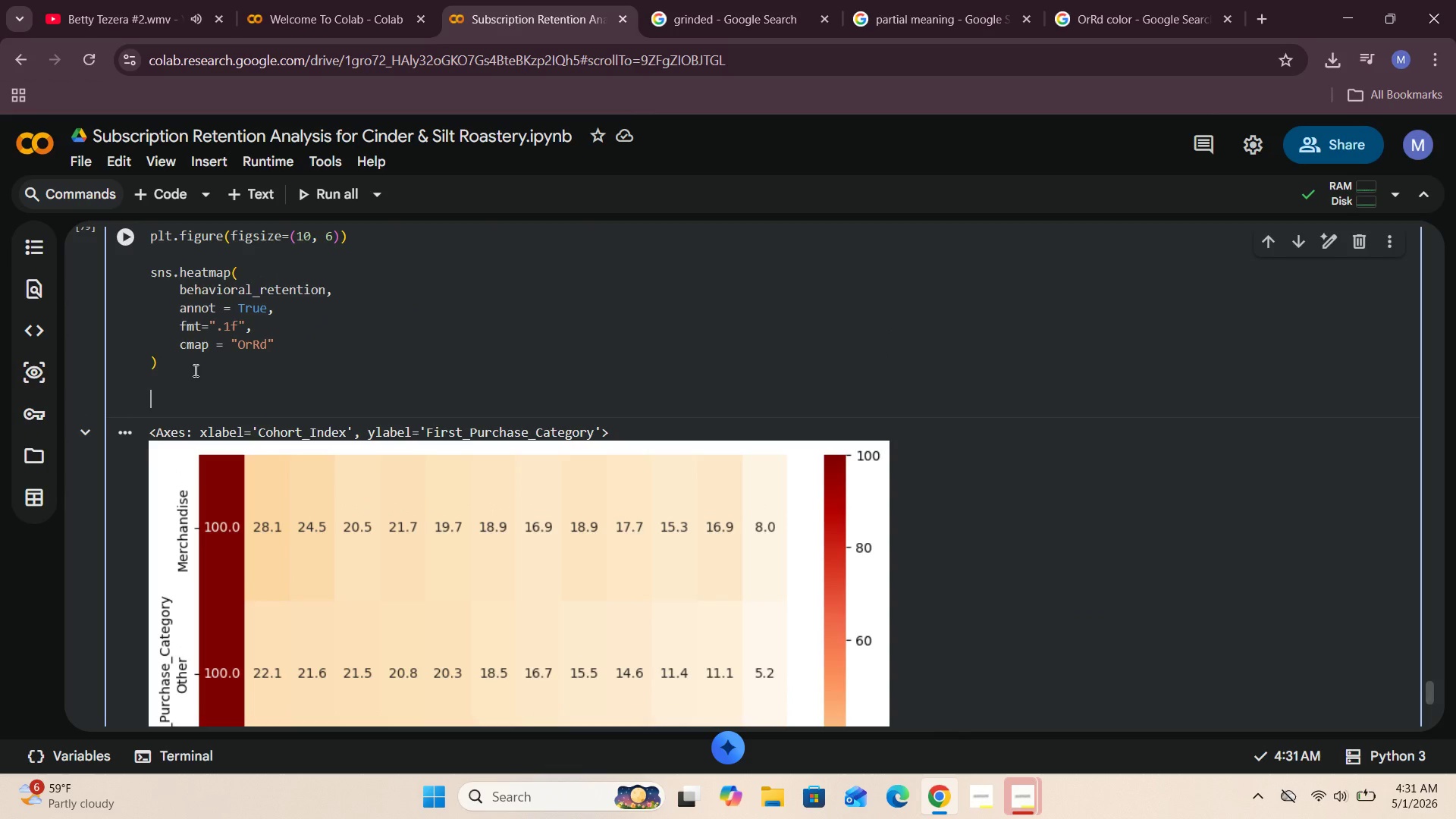 
type(PLT,)
key(Backspace)
type(.TITLE(")
 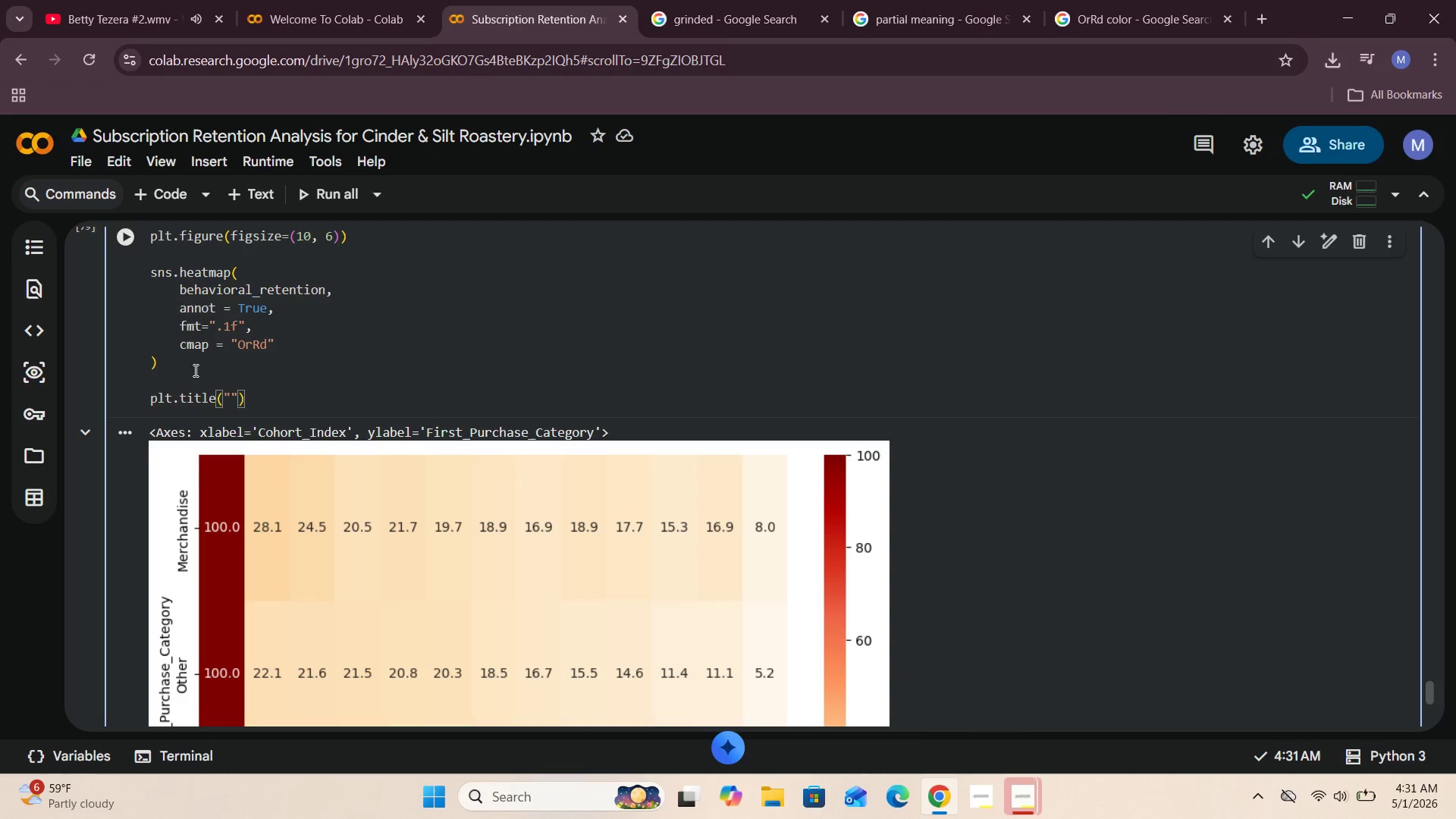 
wait(5.27)
 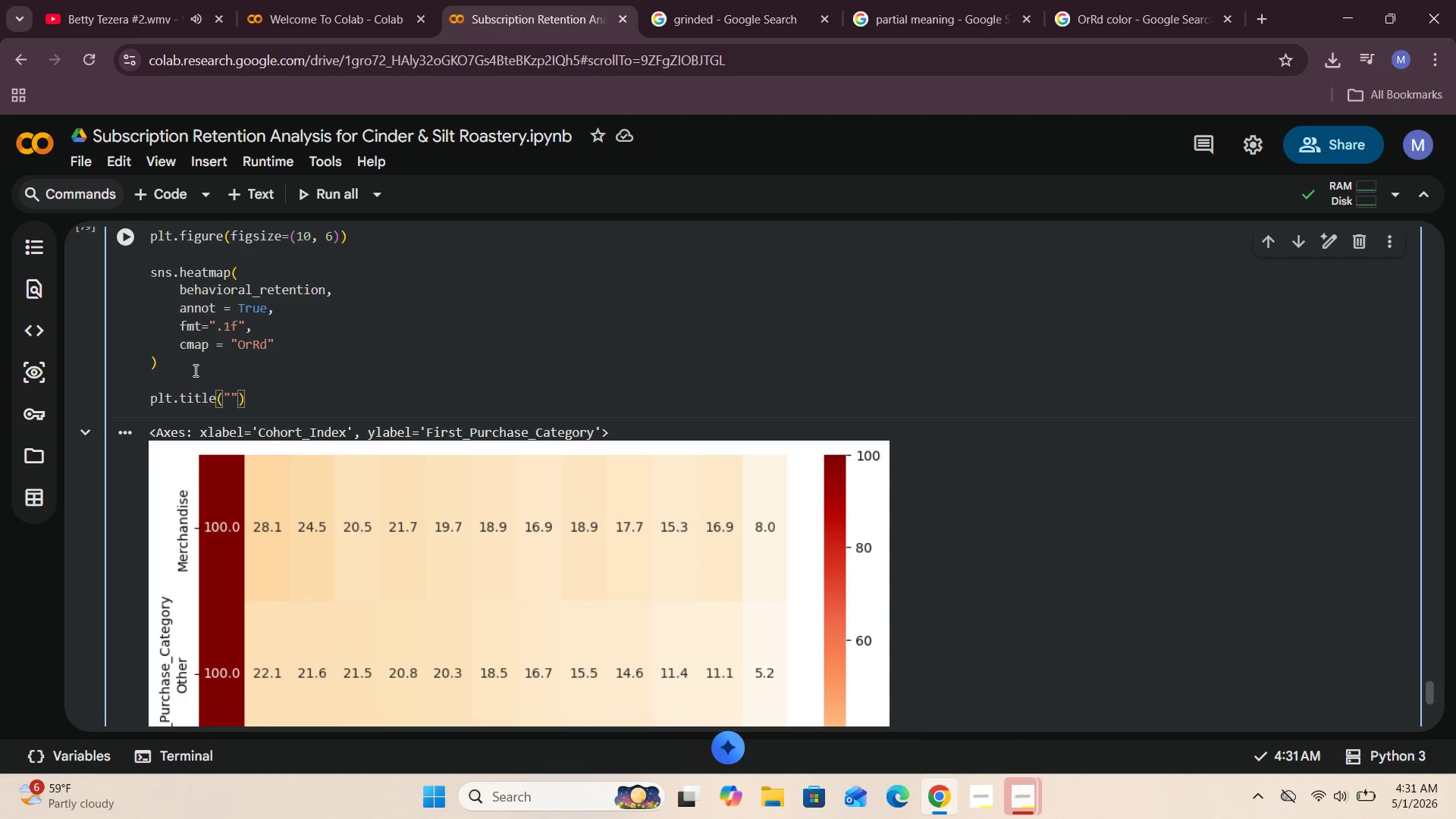 
left_click([986, 738])